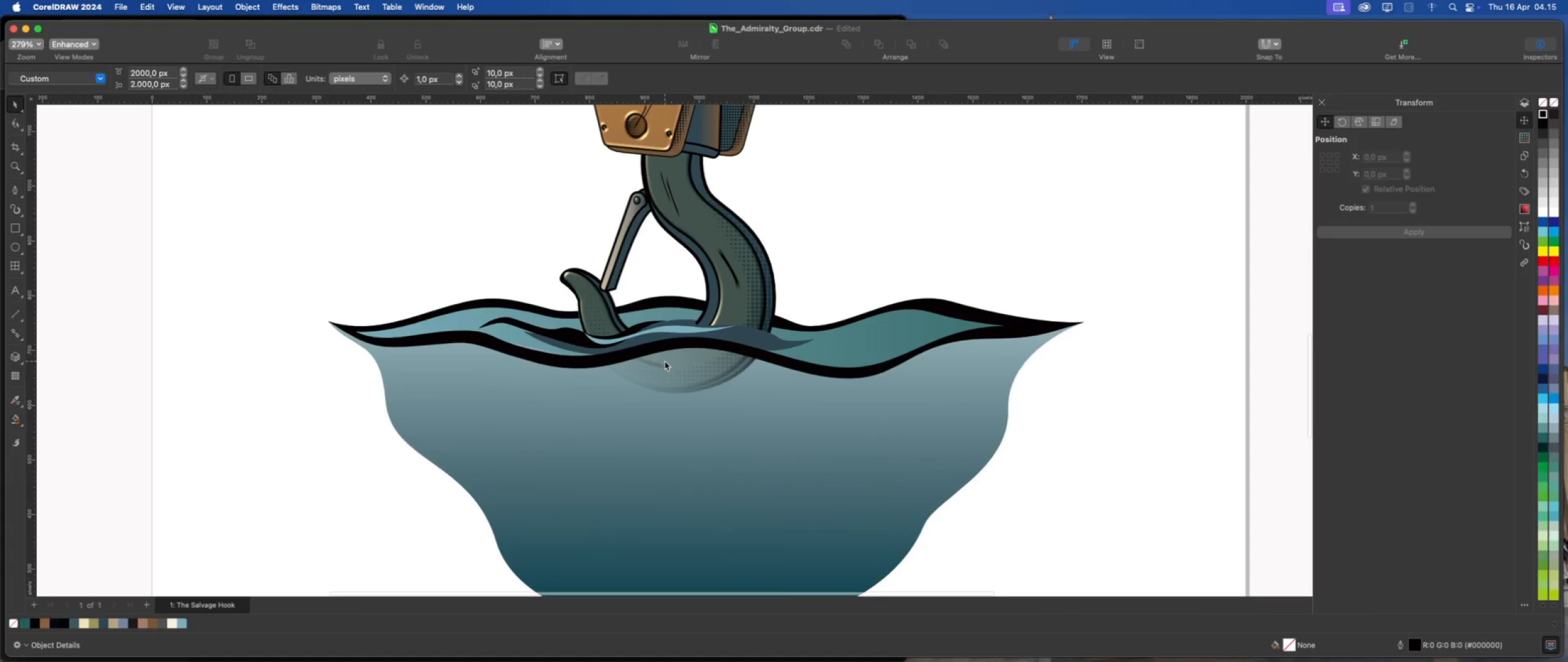 
scroll: coordinate [662, 362], scroll_direction: down, amount: 2.0
 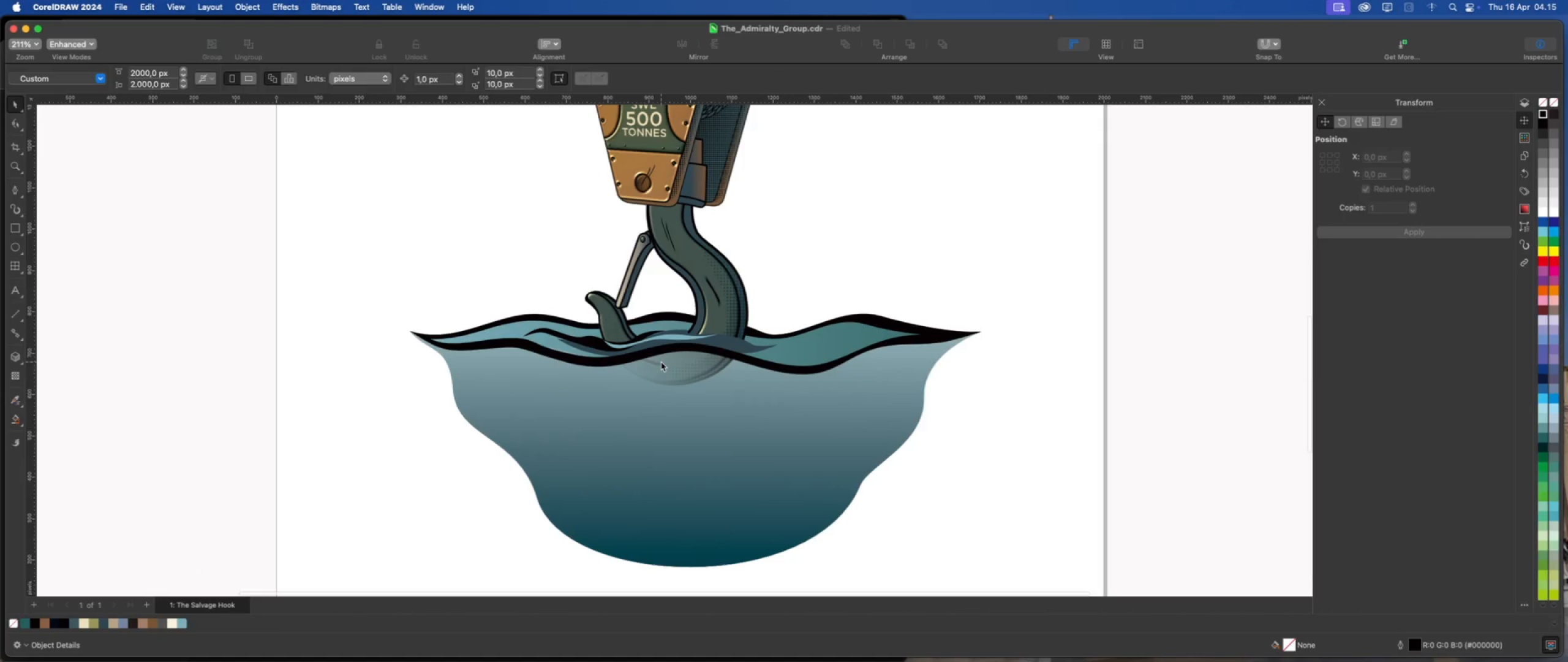 
scroll: coordinate [660, 362], scroll_direction: up, amount: 7.0
 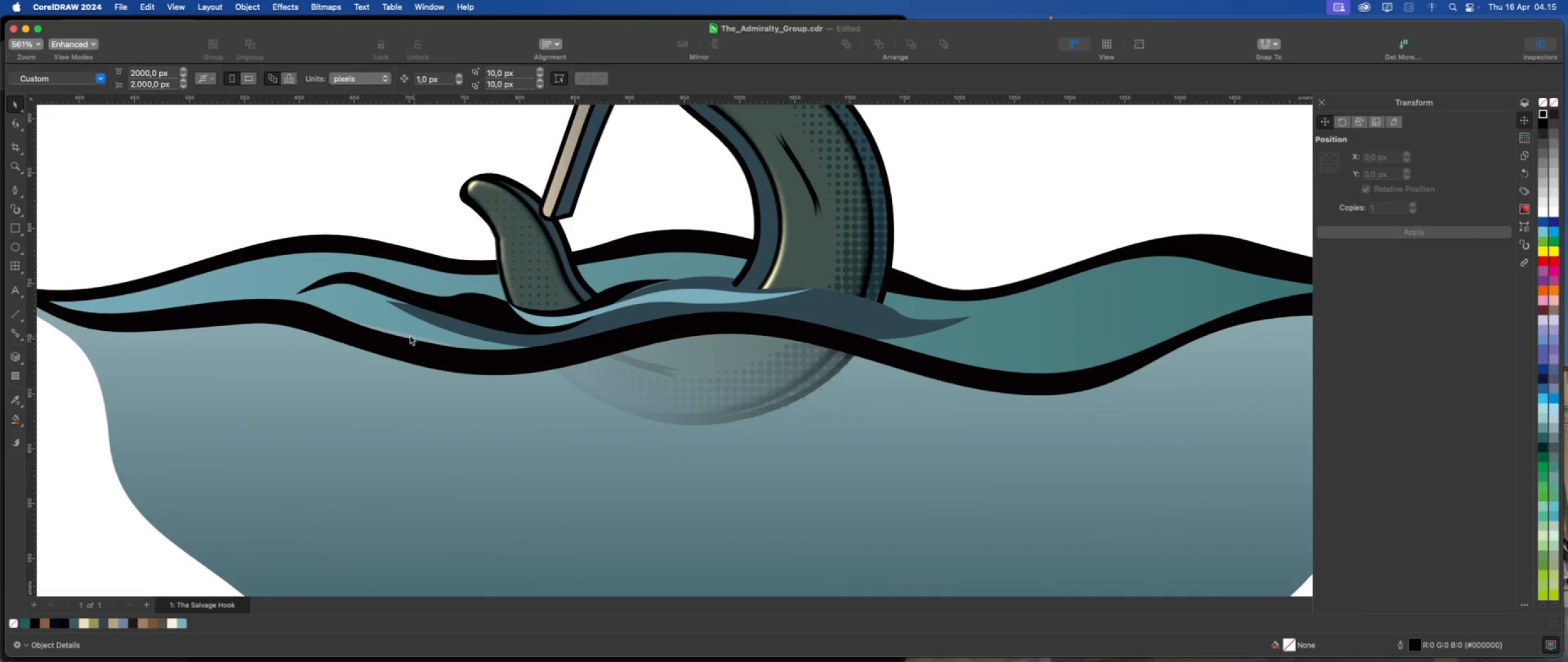 
scroll: coordinate [613, 387], scroll_direction: down, amount: 9.0
 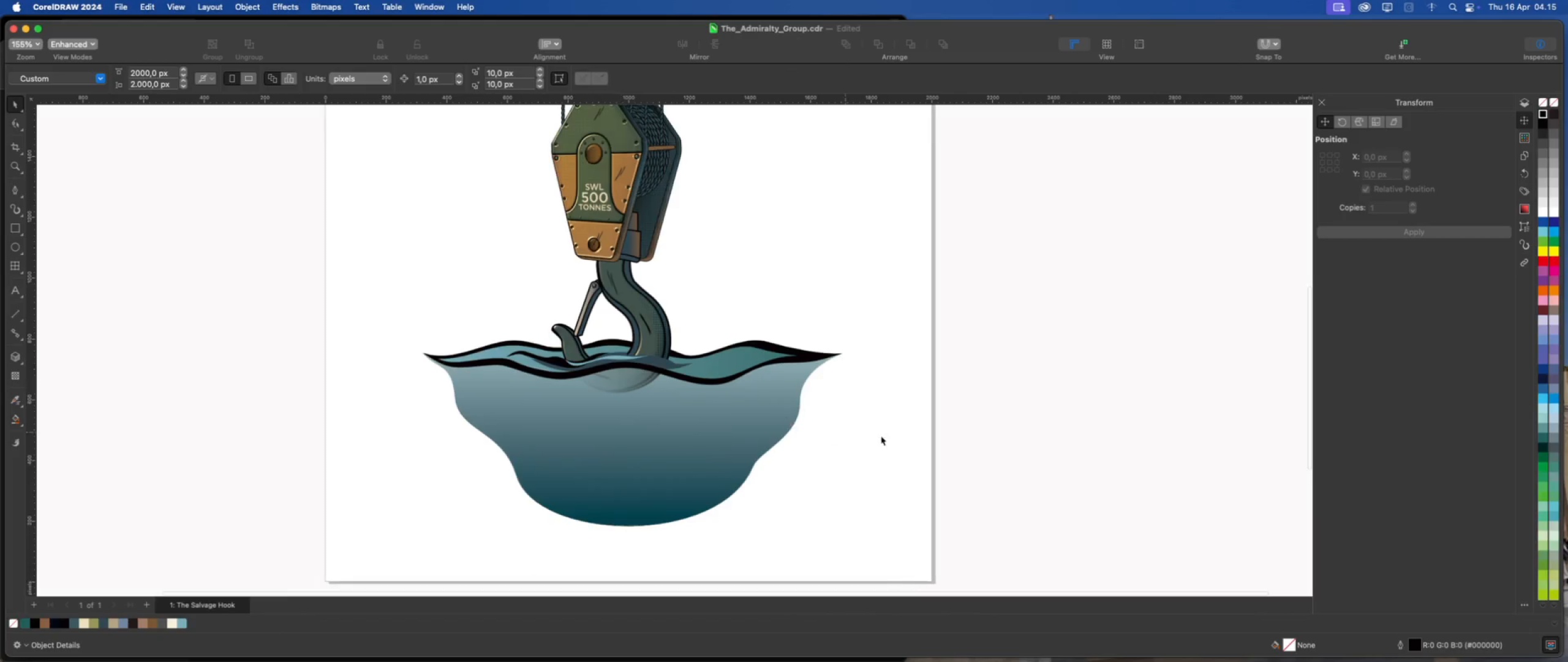 
left_click([891, 437])
 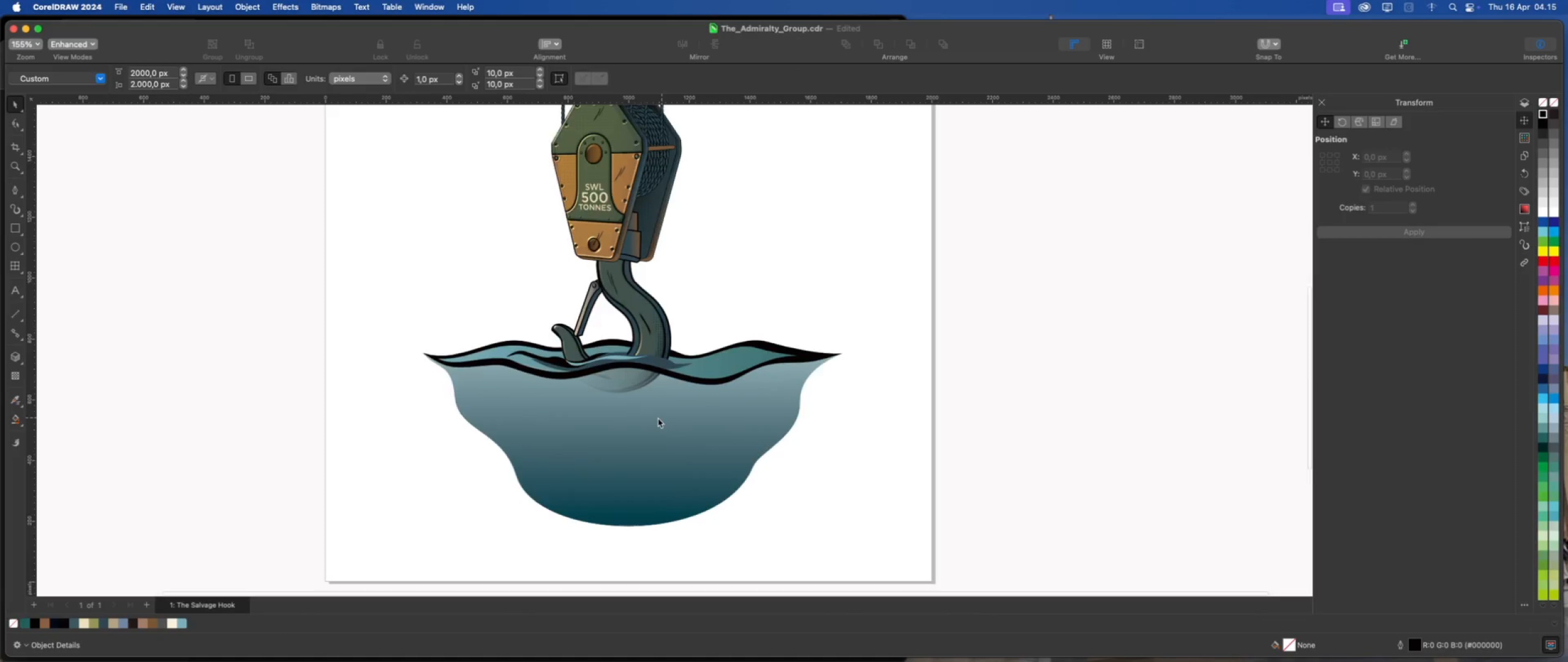 
scroll: coordinate [594, 413], scroll_direction: down, amount: 4.0
 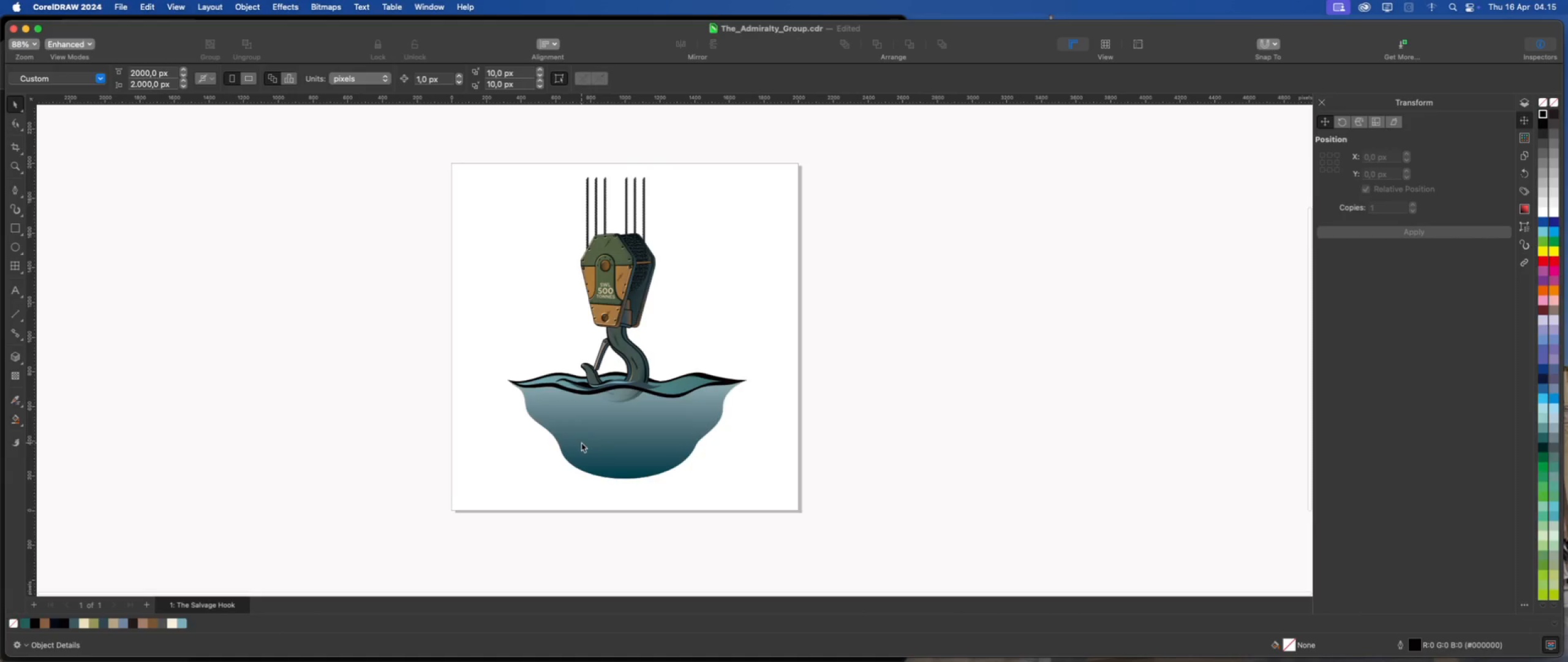 
scroll: coordinate [581, 443], scroll_direction: up, amount: 2.0
 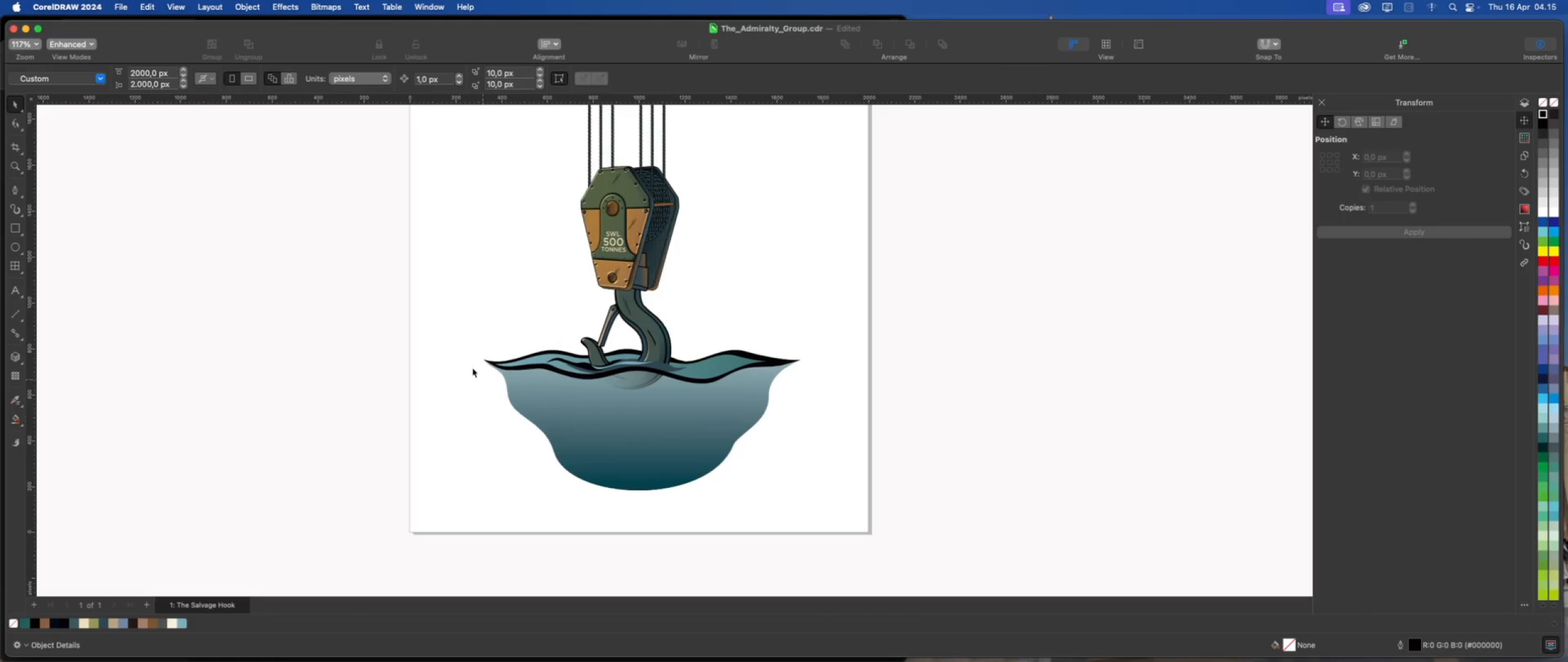 
wait(7.9)
 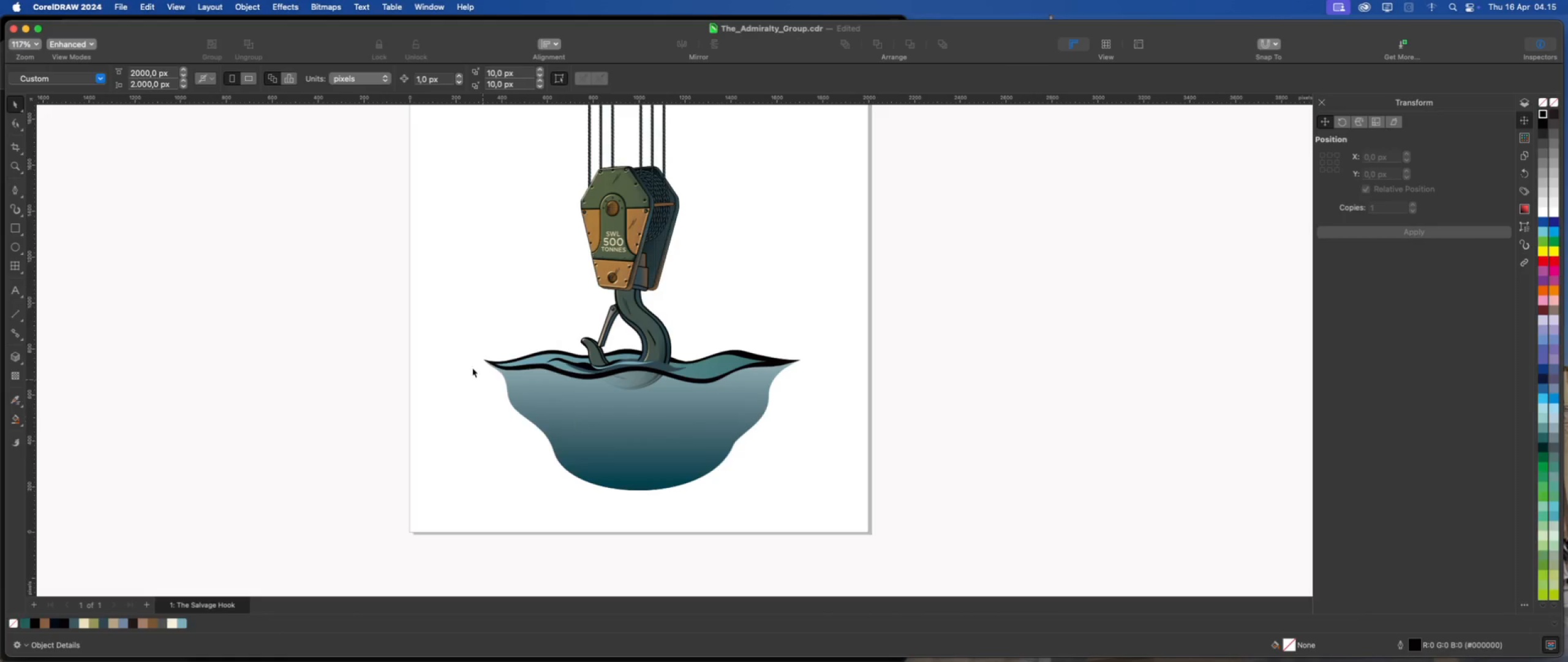 
left_click([16, 209])
 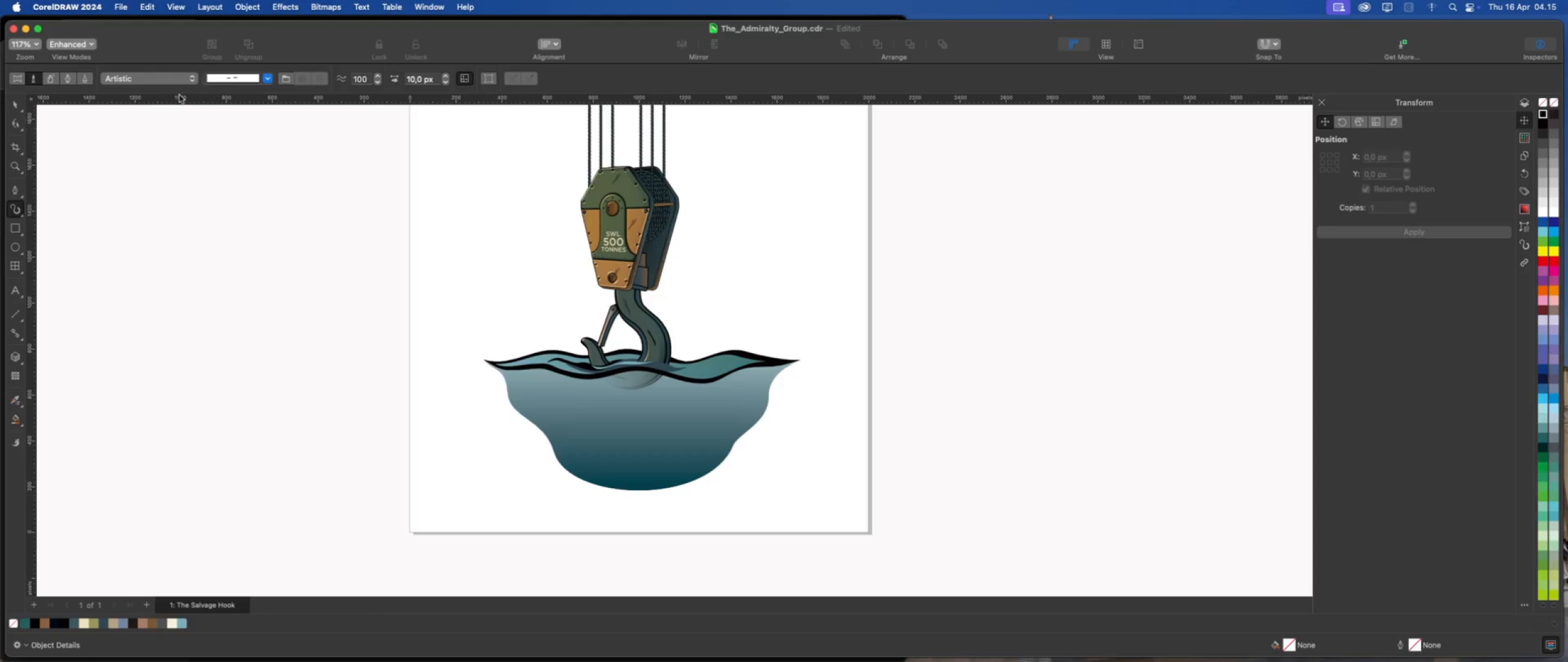 
left_click([189, 77])
 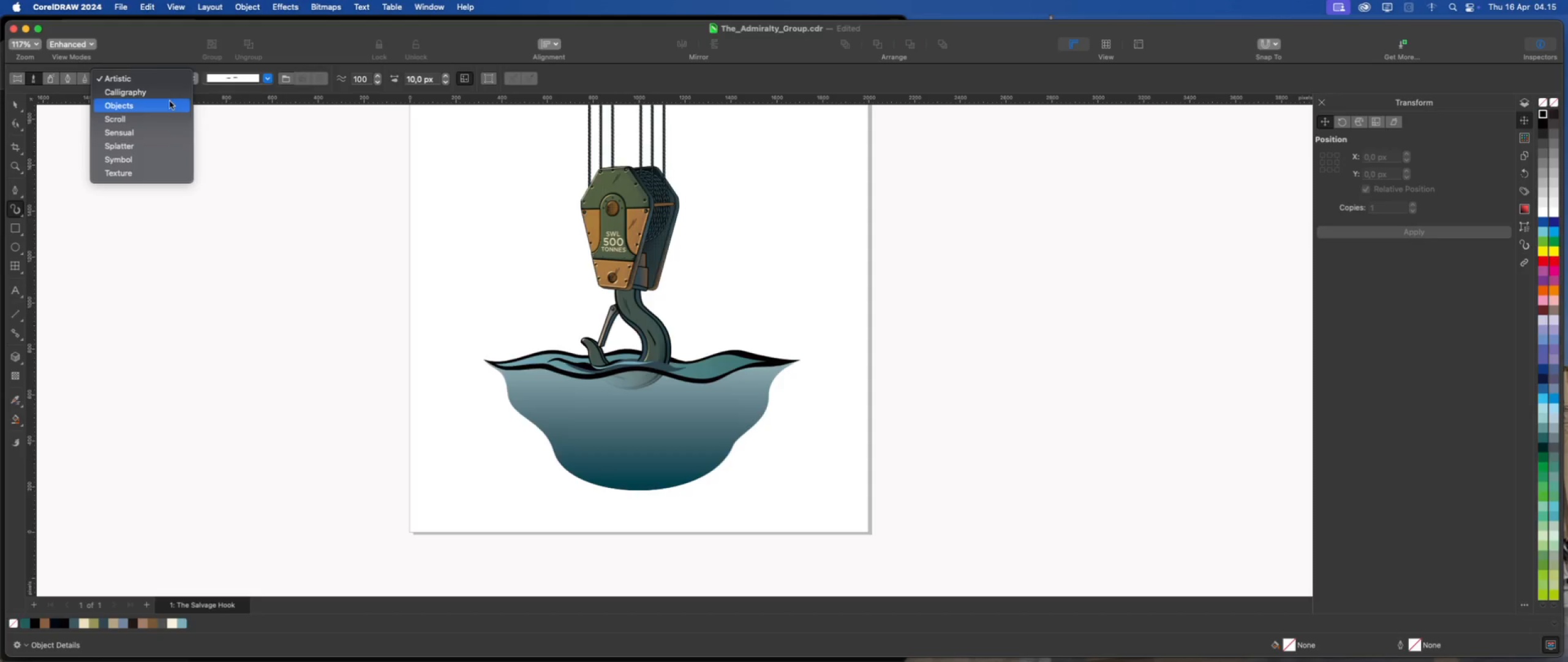 
left_click([169, 103])
 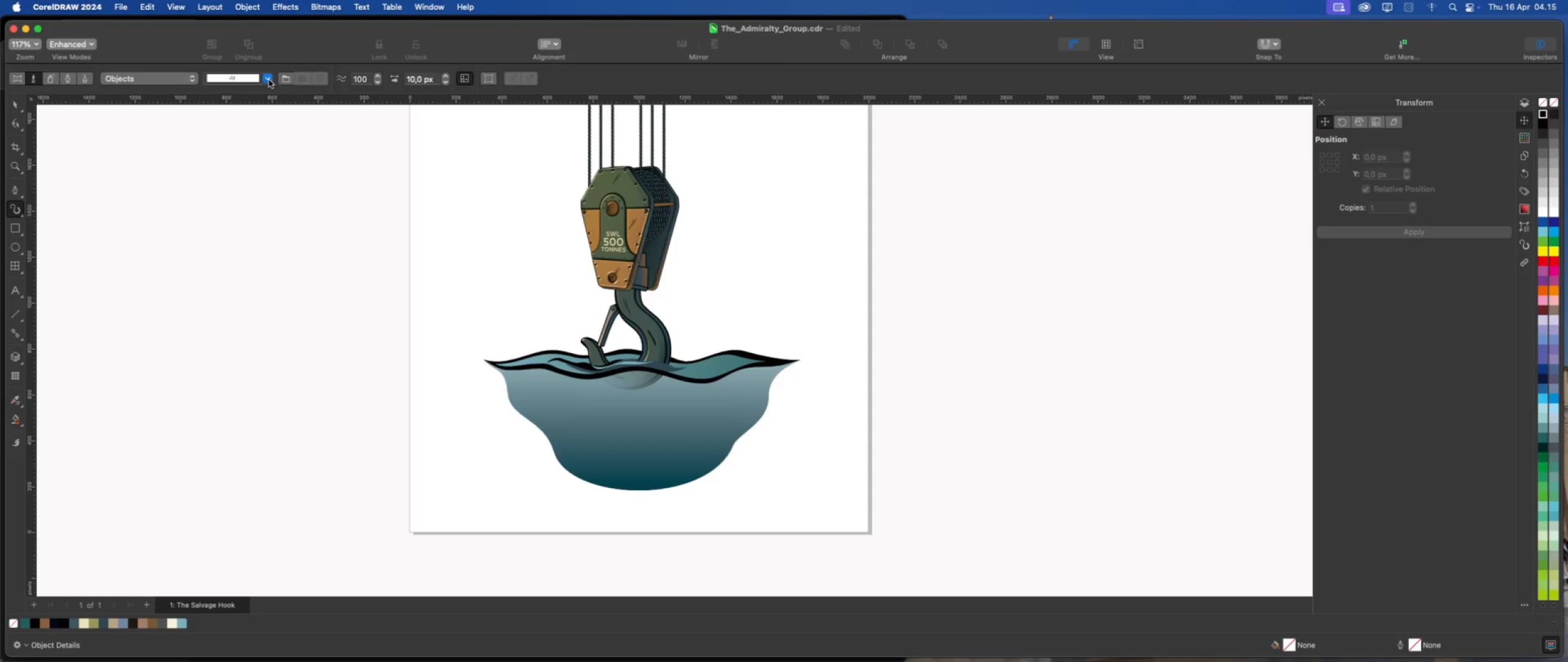 
left_click([269, 80])
 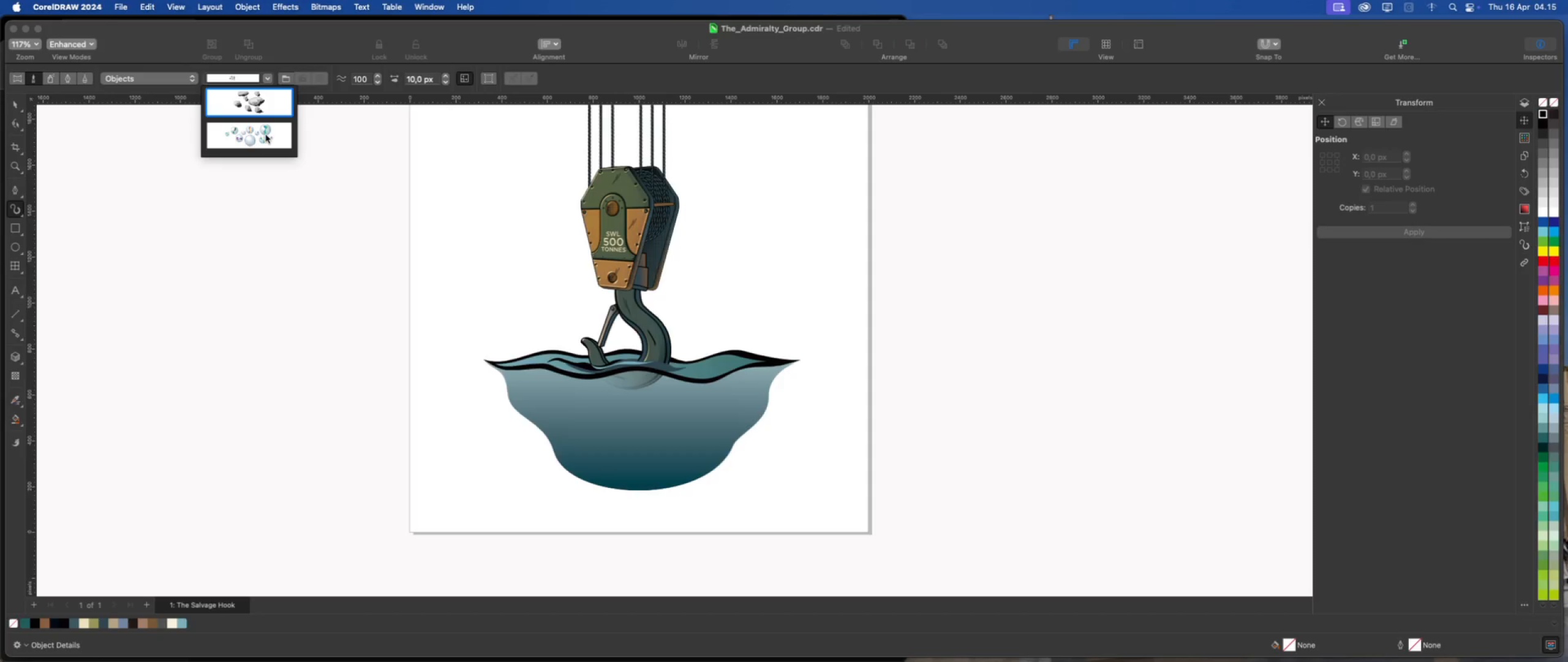 
left_click([266, 135])
 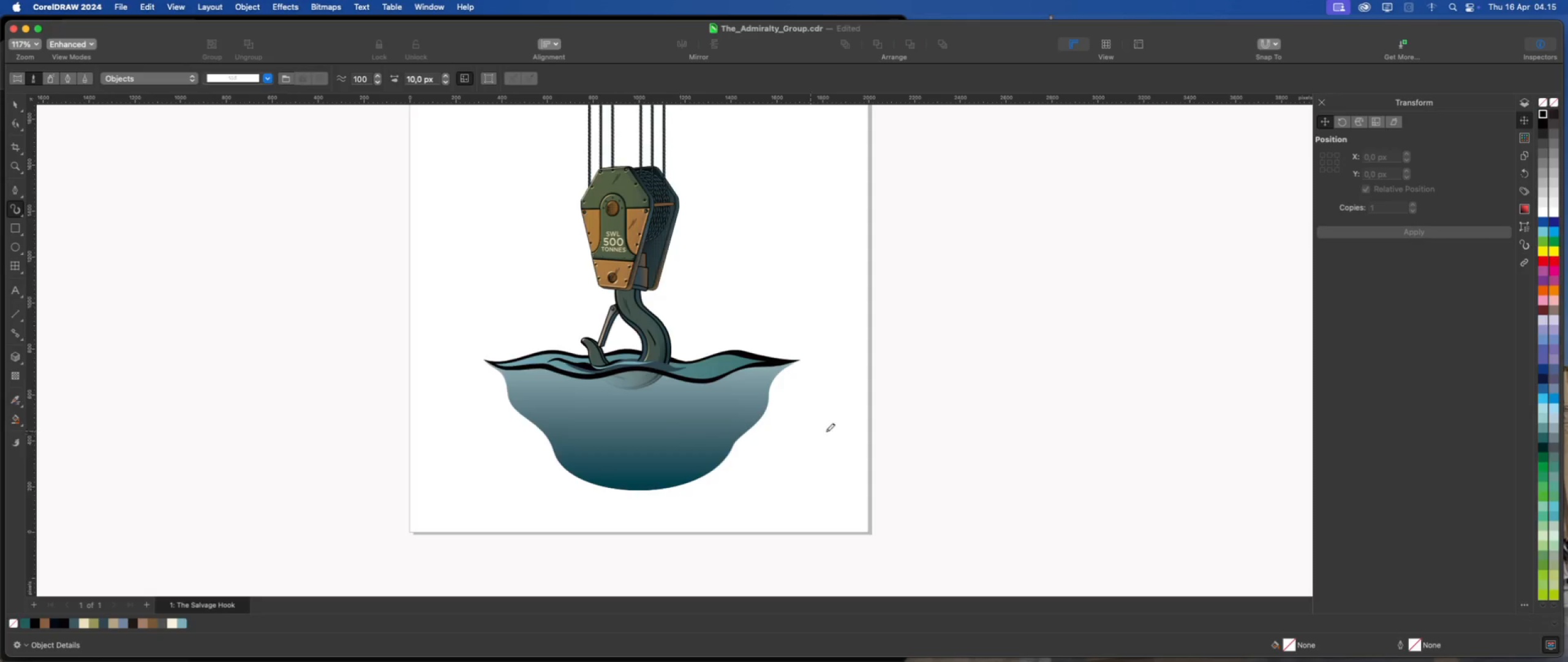 
left_click_drag(start_coordinate=[912, 407], to_coordinate=[962, 397])
 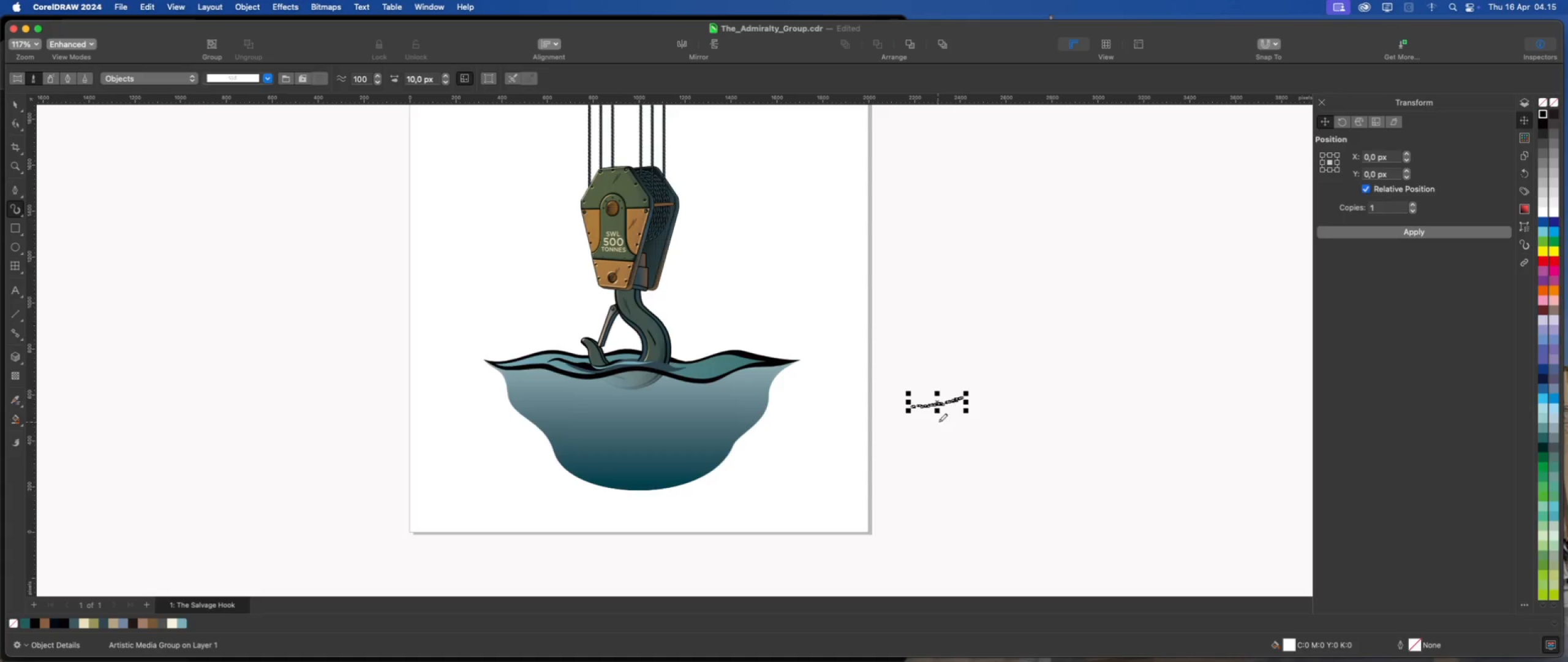 
scroll: coordinate [939, 422], scroll_direction: up, amount: 4.0
 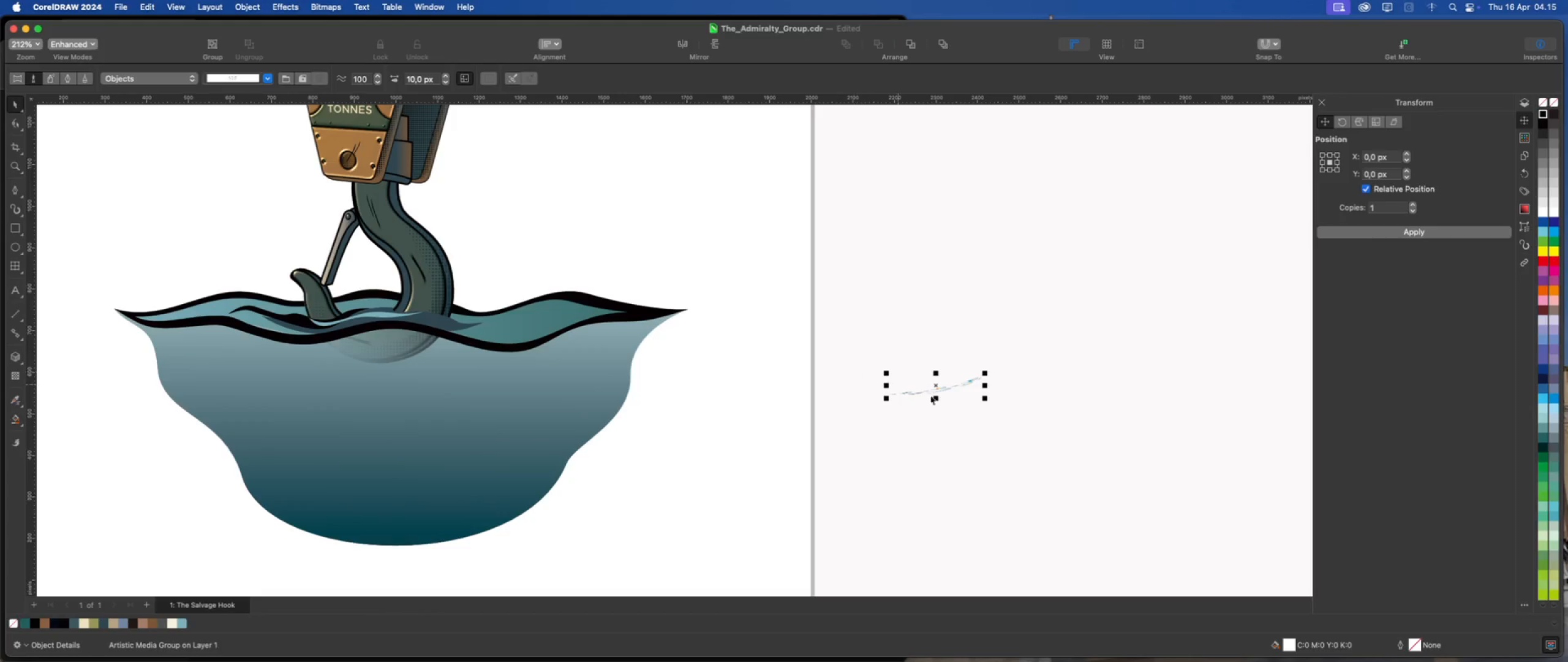 
left_click_drag(start_coordinate=[937, 387], to_coordinate=[485, 411])
 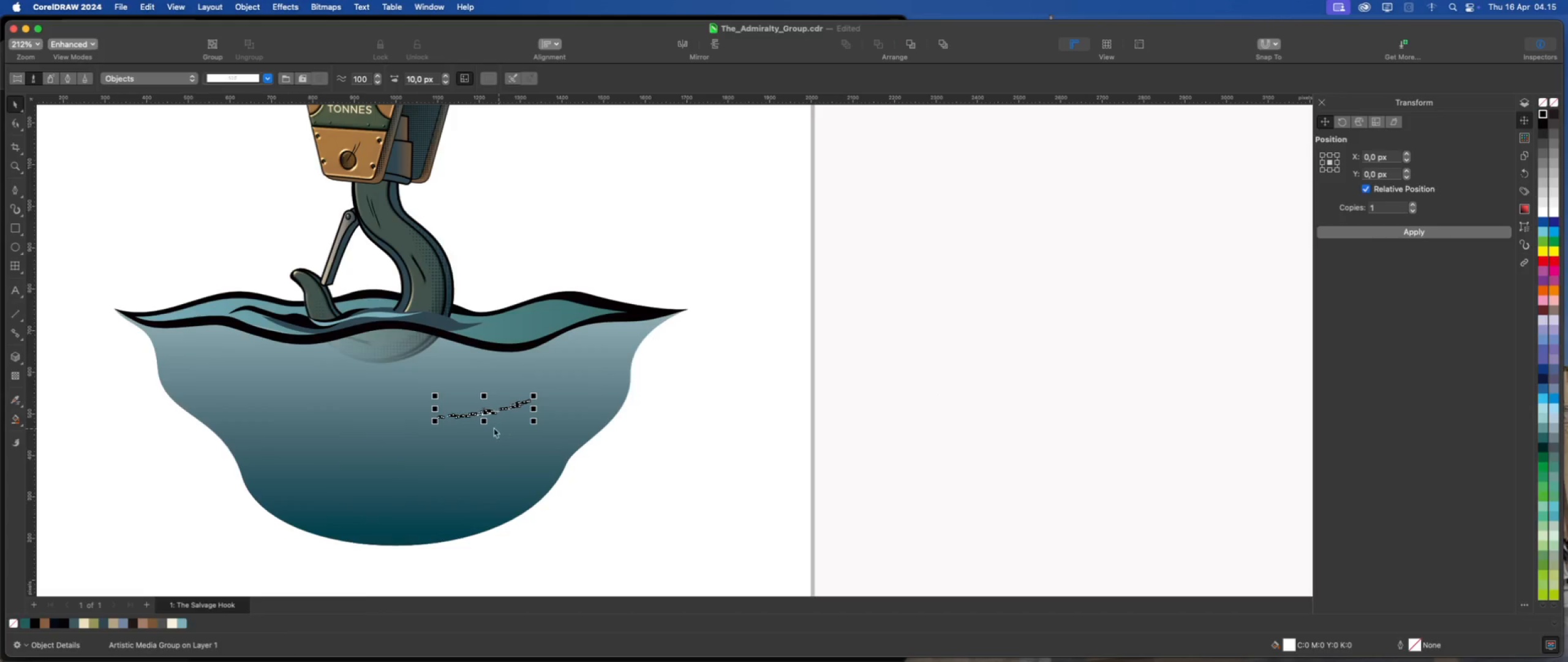 
scroll: coordinate [469, 421], scroll_direction: up, amount: 6.0
 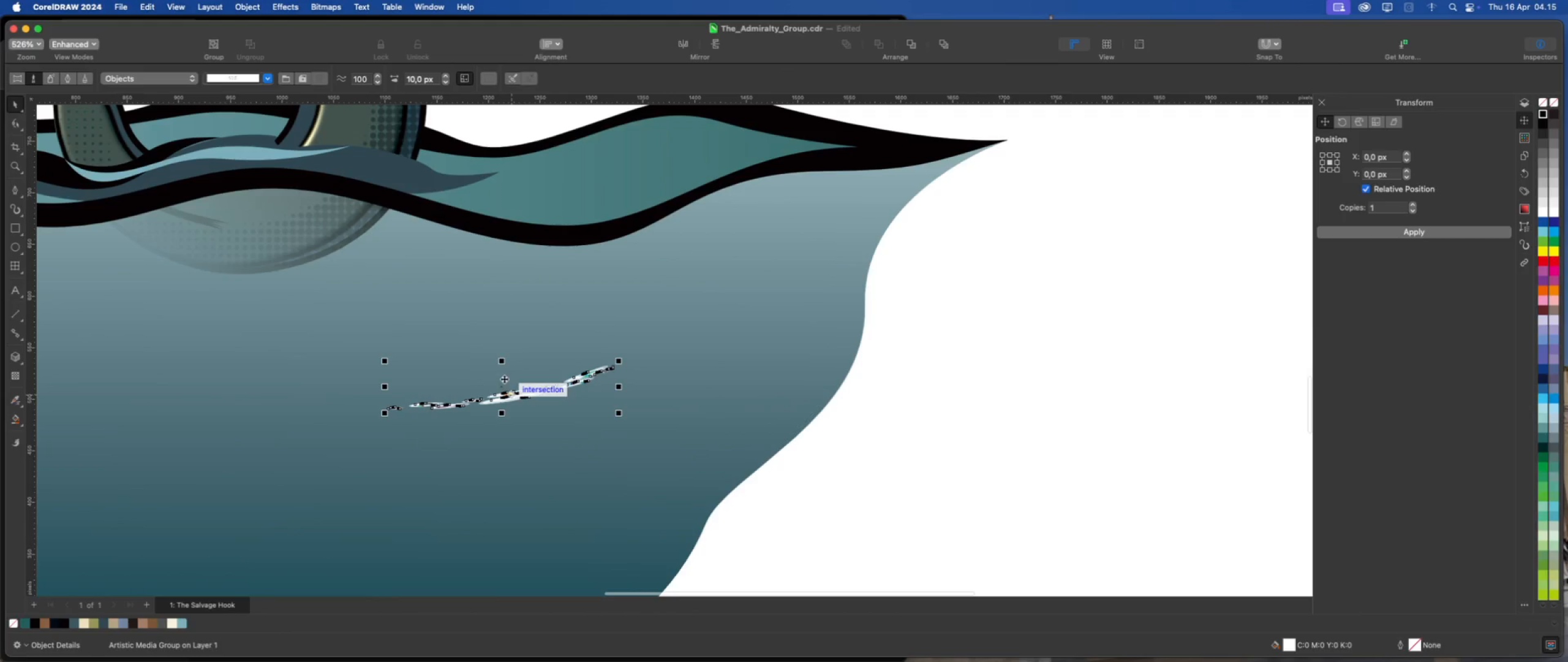 
left_click_drag(start_coordinate=[502, 358], to_coordinate=[494, 276])
 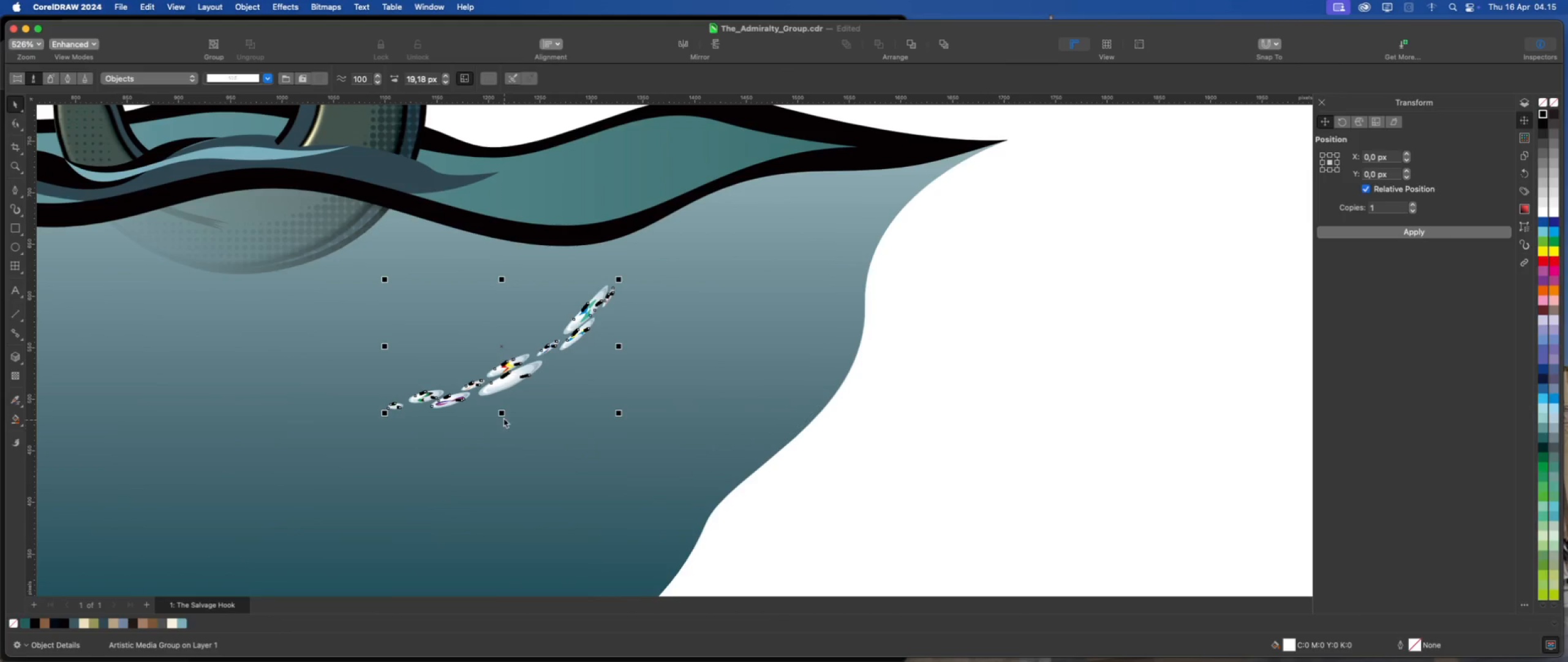 
left_click_drag(start_coordinate=[502, 414], to_coordinate=[506, 467])
 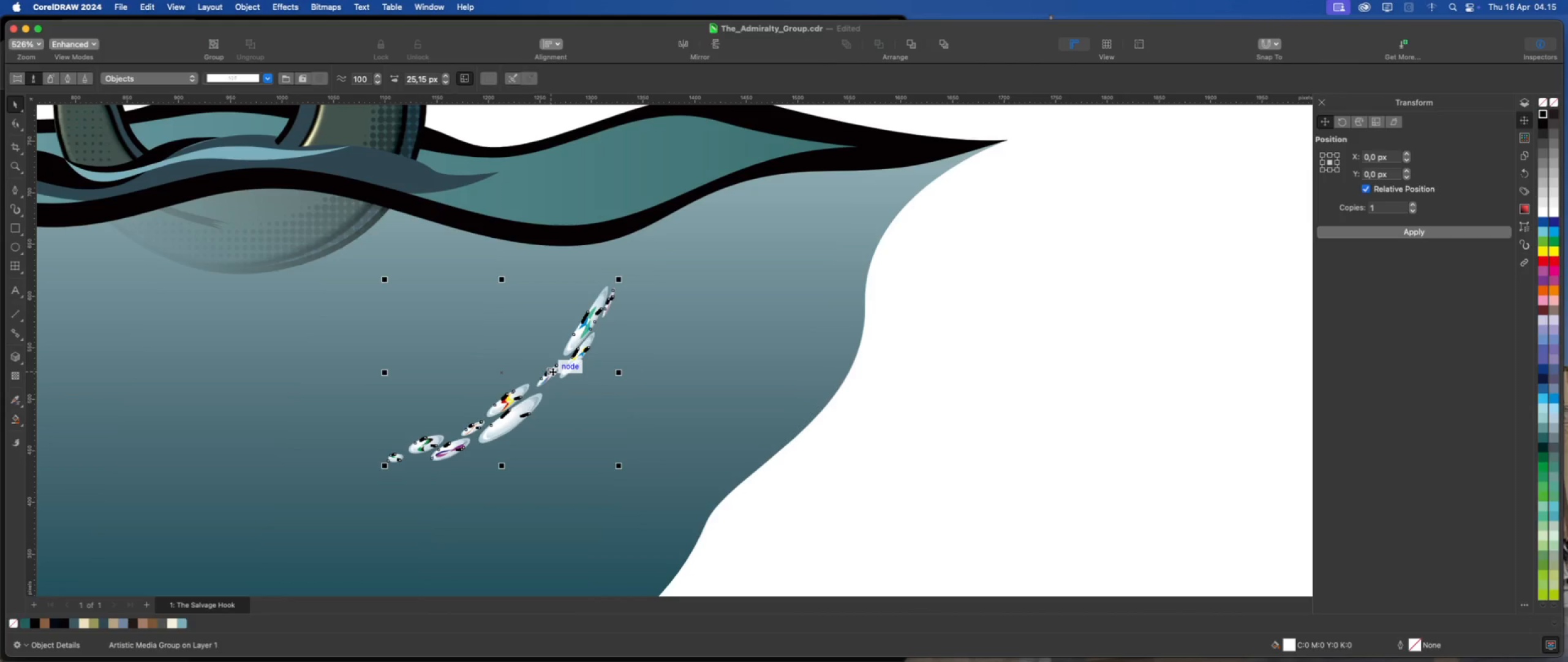 
wait(5.37)
 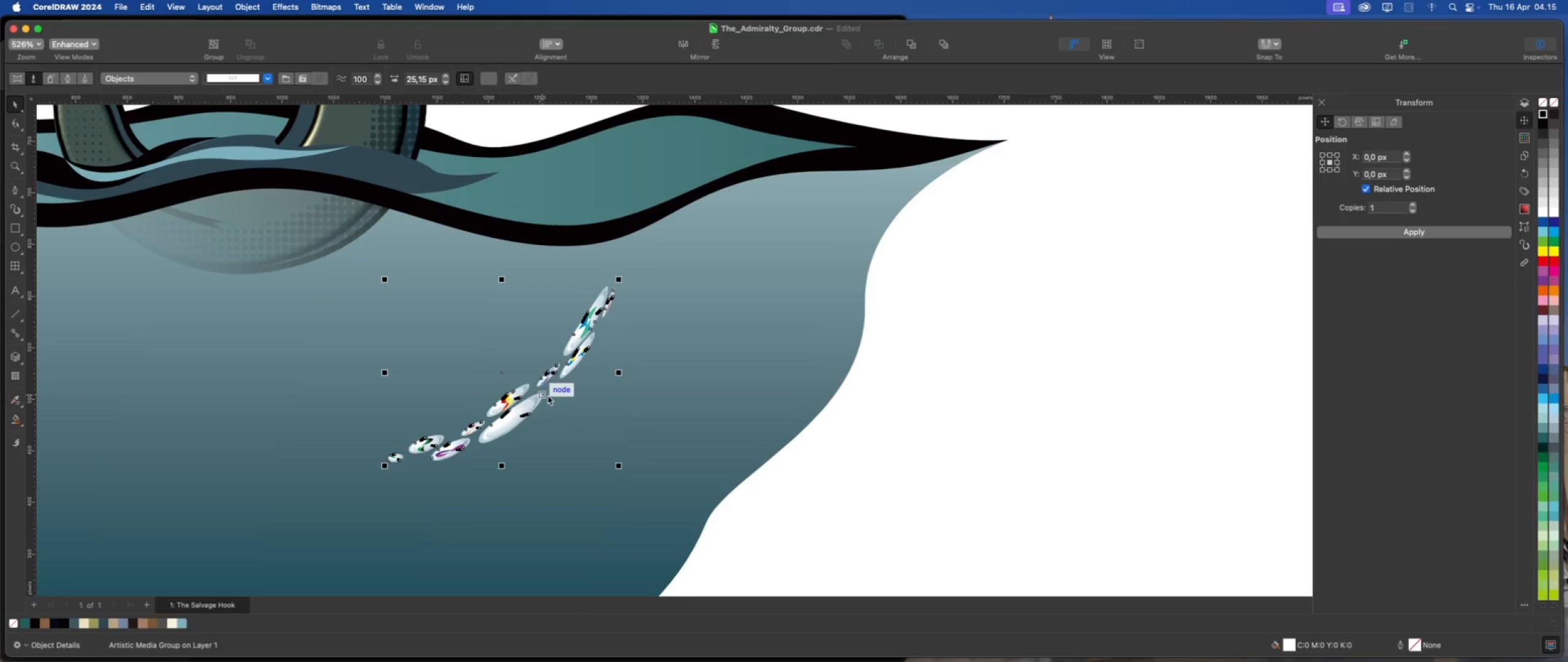 
scroll: coordinate [498, 352], scroll_direction: down, amount: 4.0
 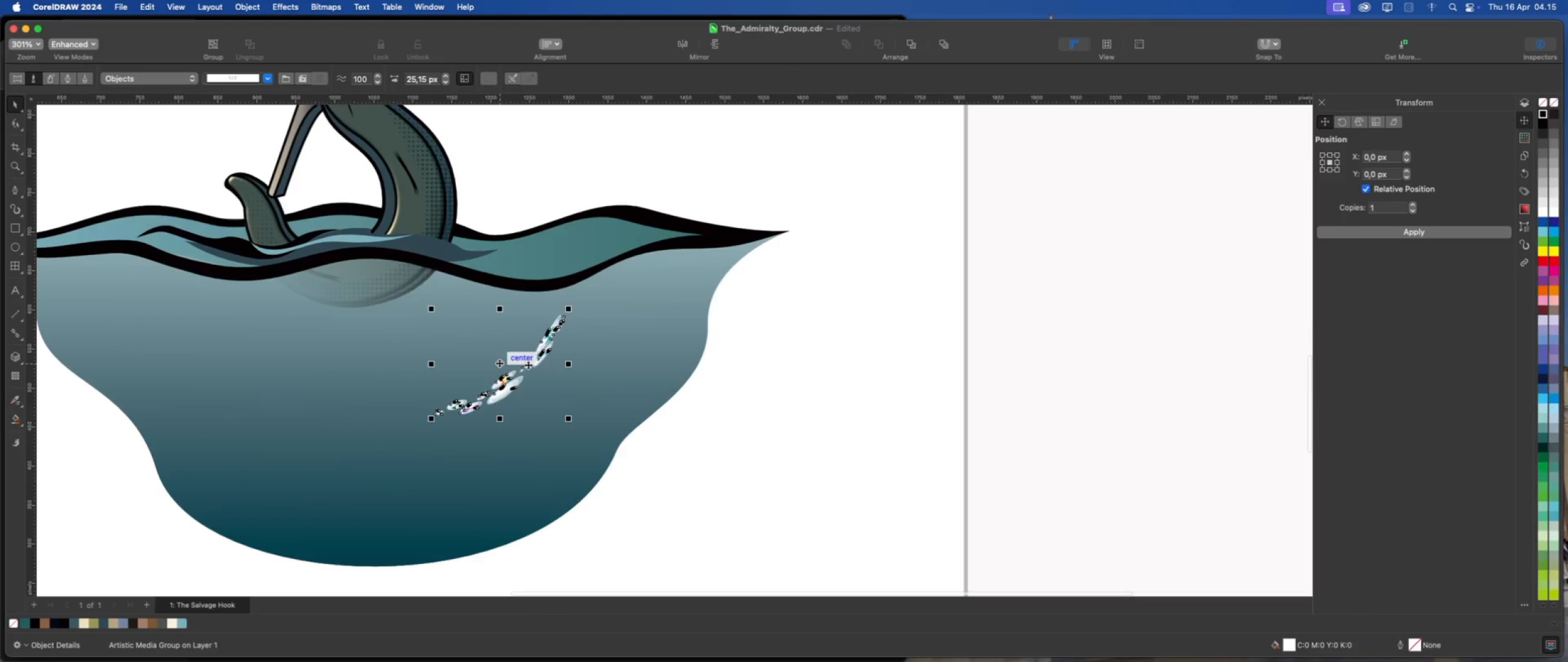 
left_click([529, 365])
 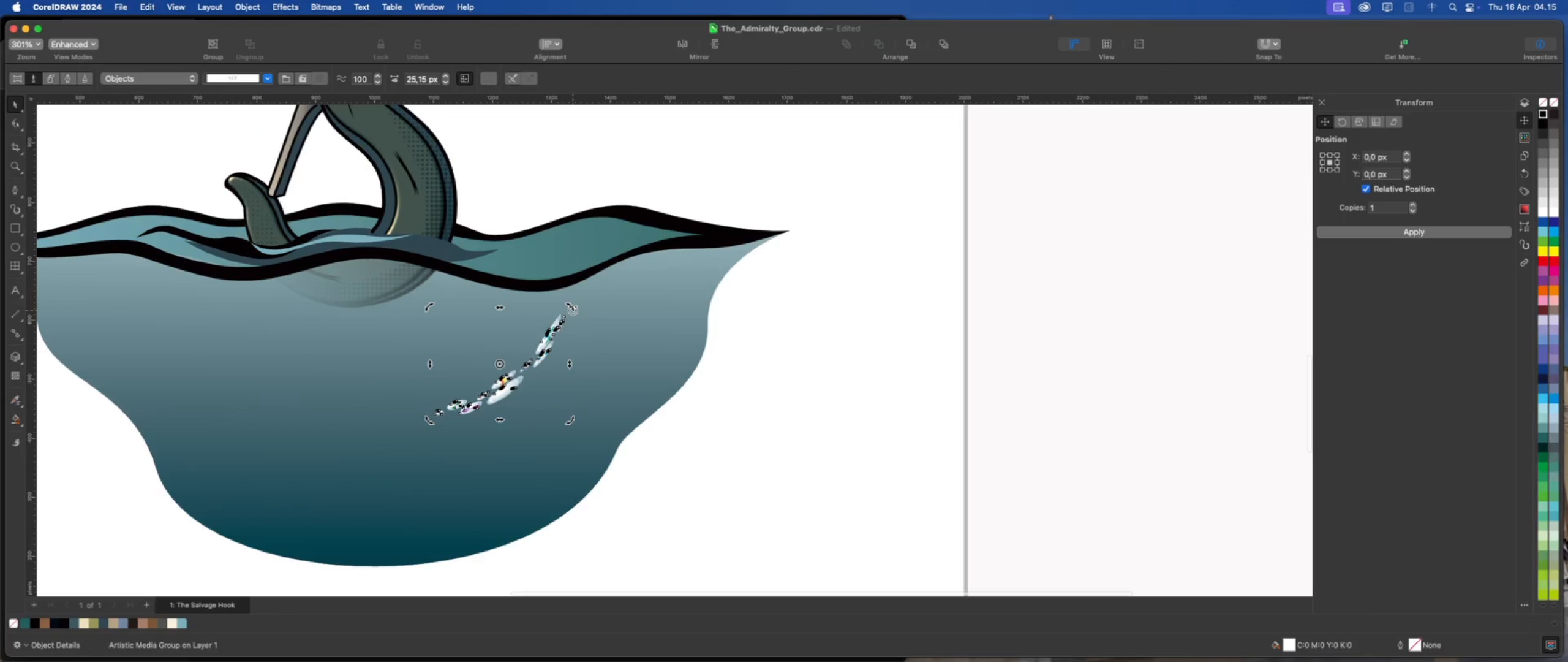 
left_click_drag(start_coordinate=[572, 310], to_coordinate=[587, 346])
 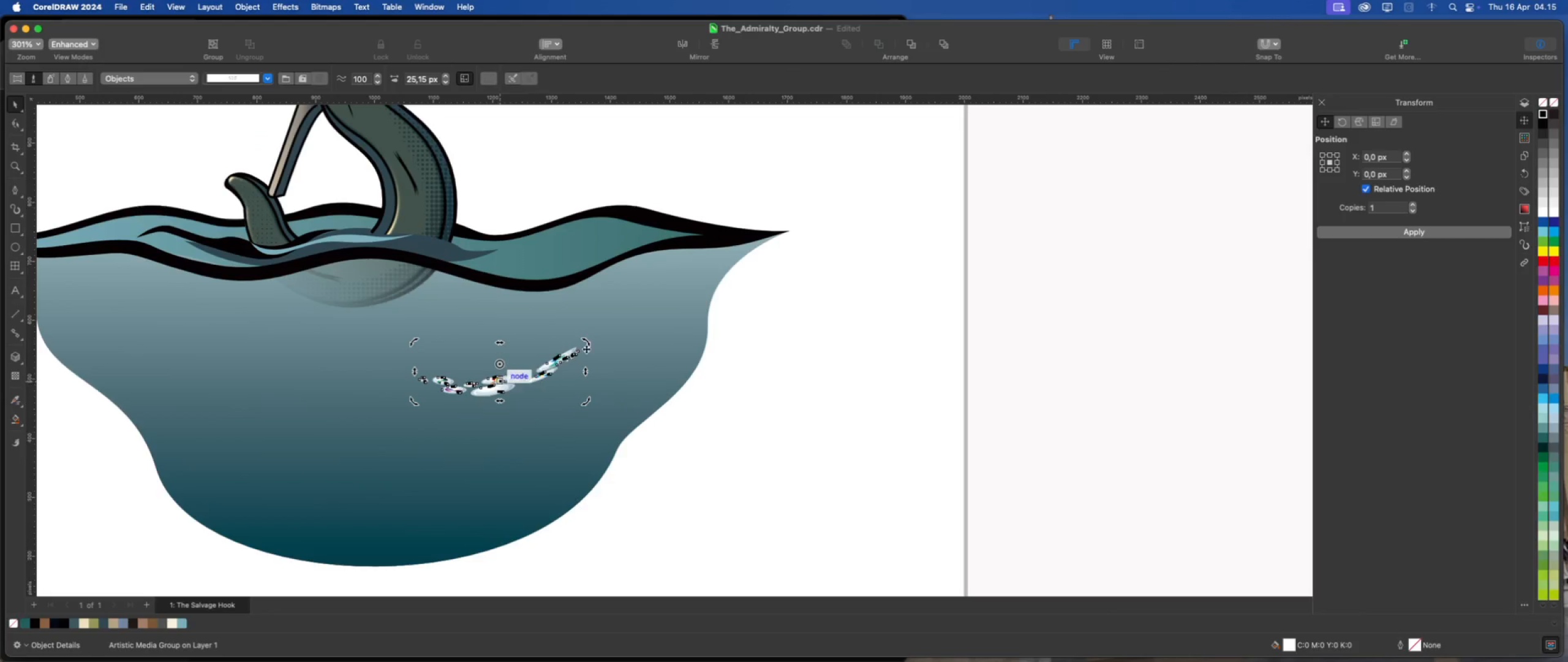 
left_click_drag(start_coordinate=[589, 344], to_coordinate=[589, 352])
 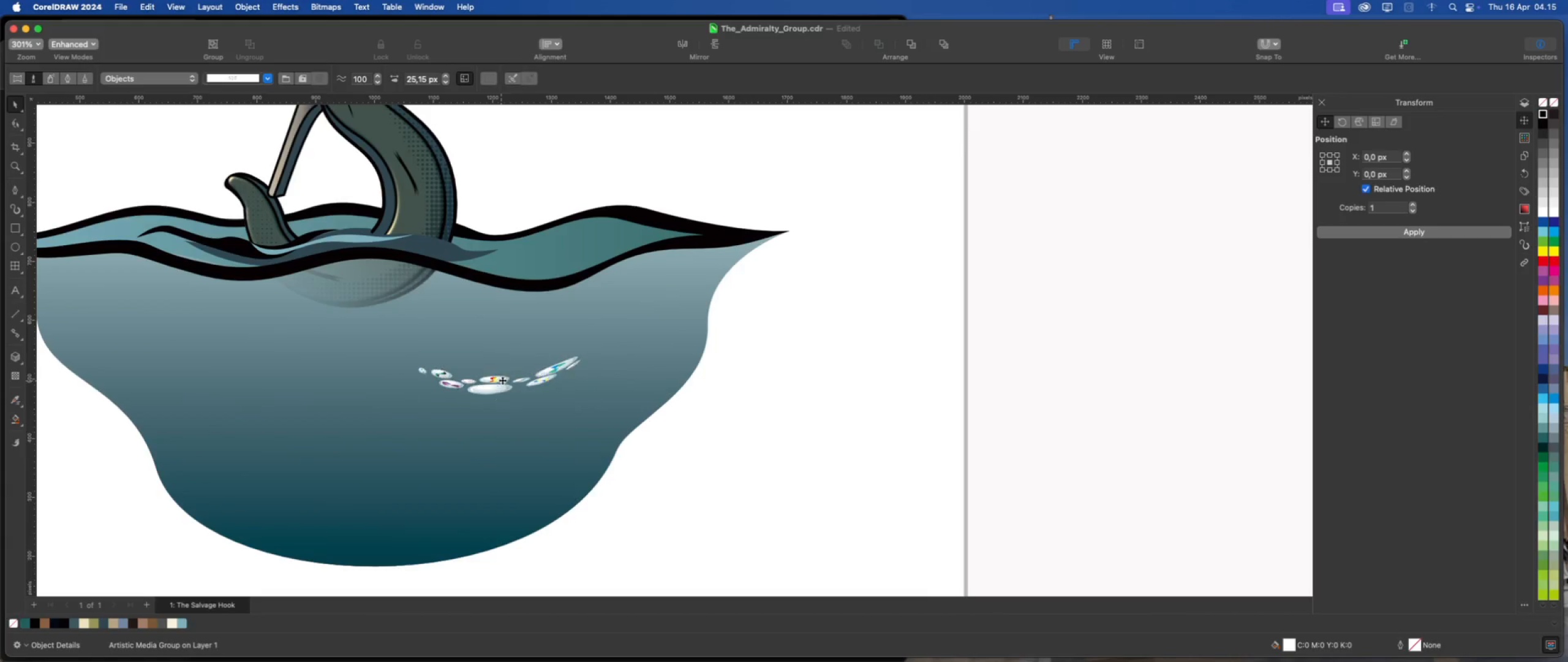 
left_click_drag(start_coordinate=[502, 380], to_coordinate=[396, 330])
 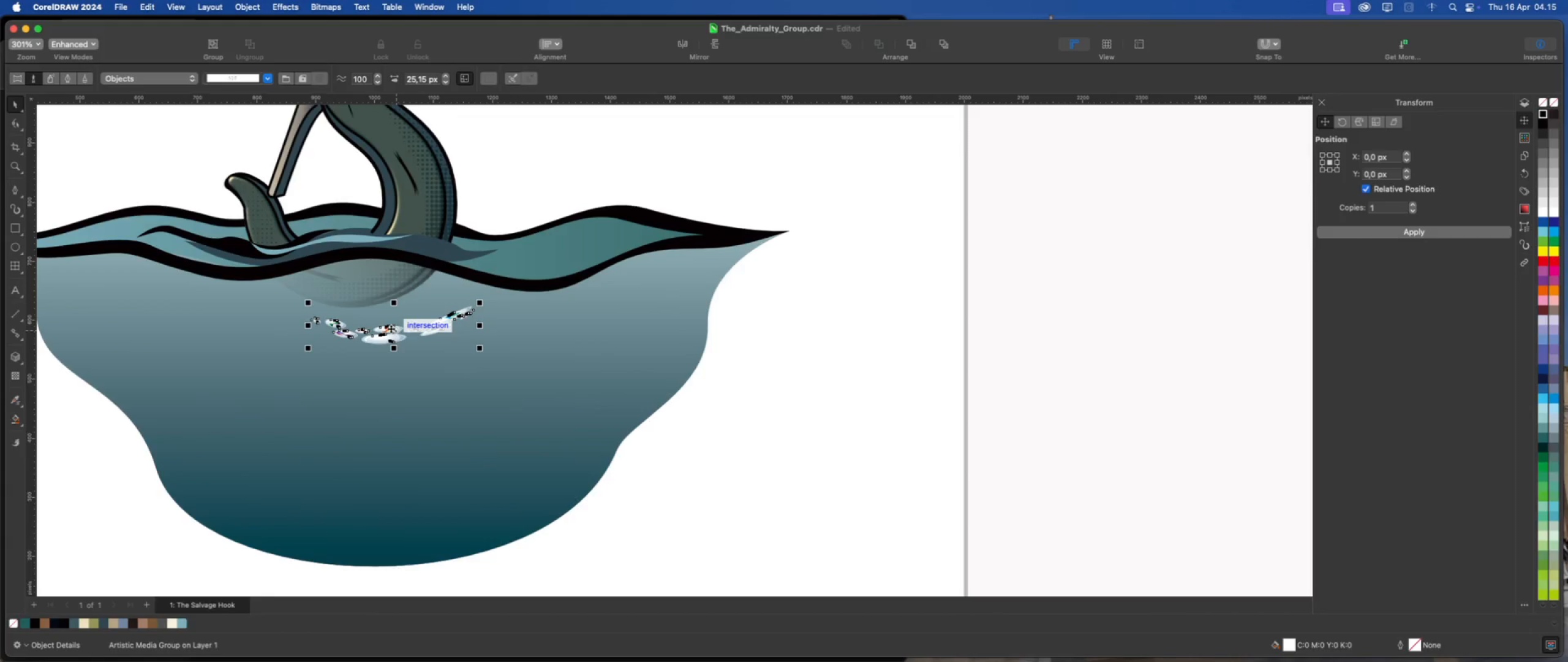 
right_click([391, 329])
 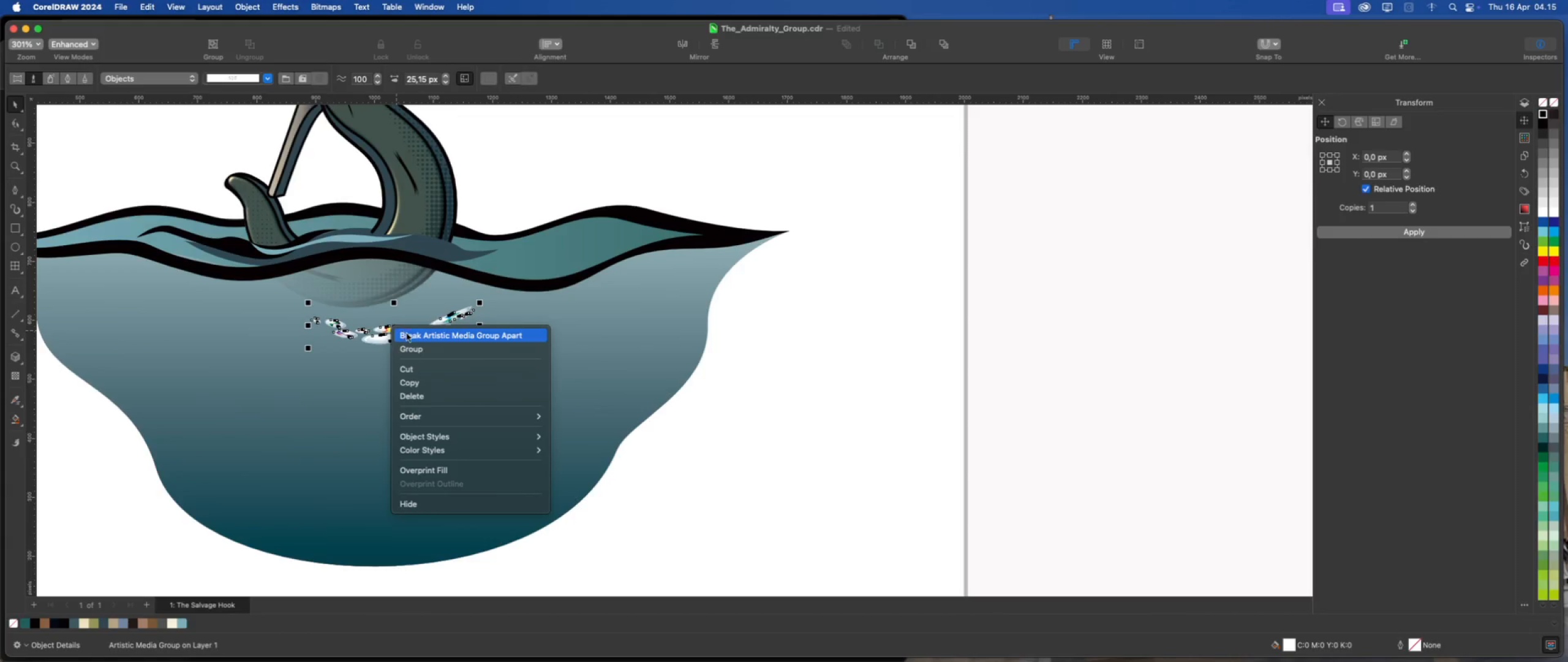 
left_click([410, 334])
 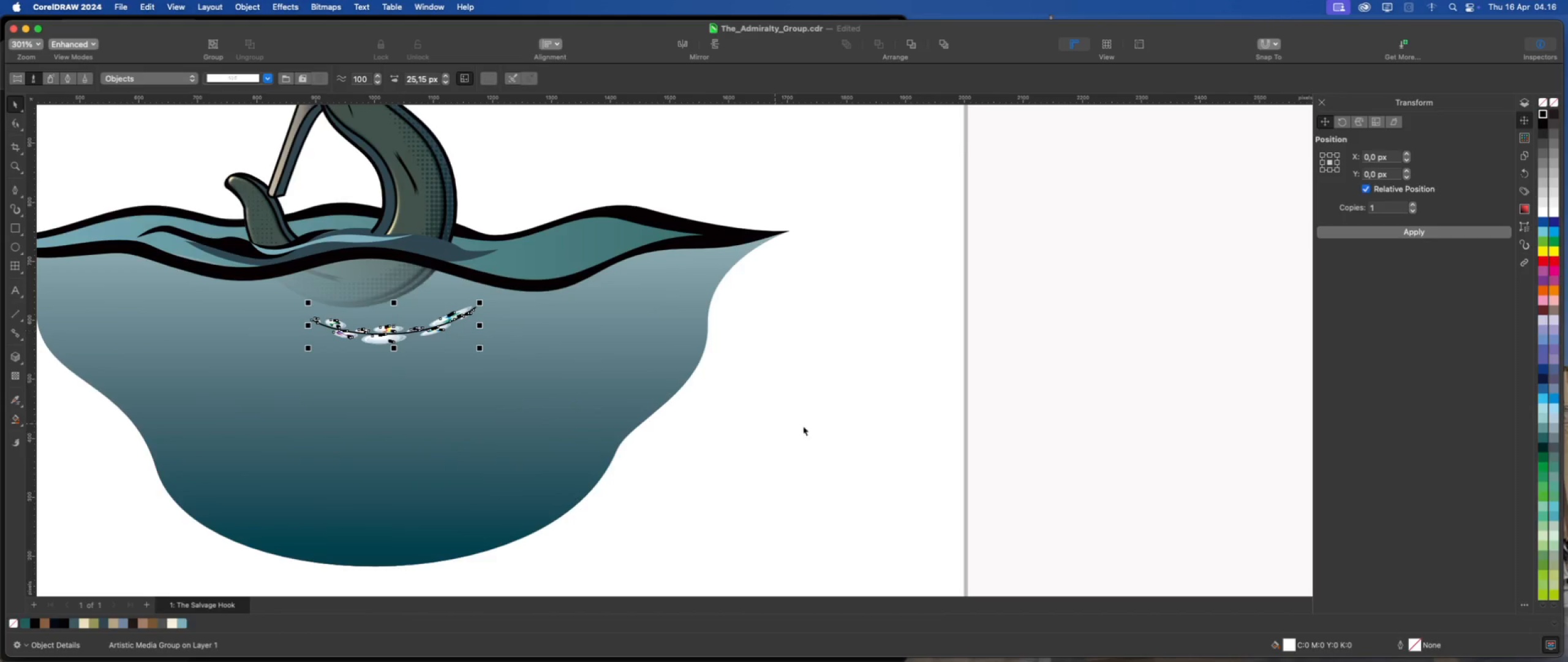 
left_click_drag(start_coordinate=[832, 425], to_coordinate=[828, 425])
 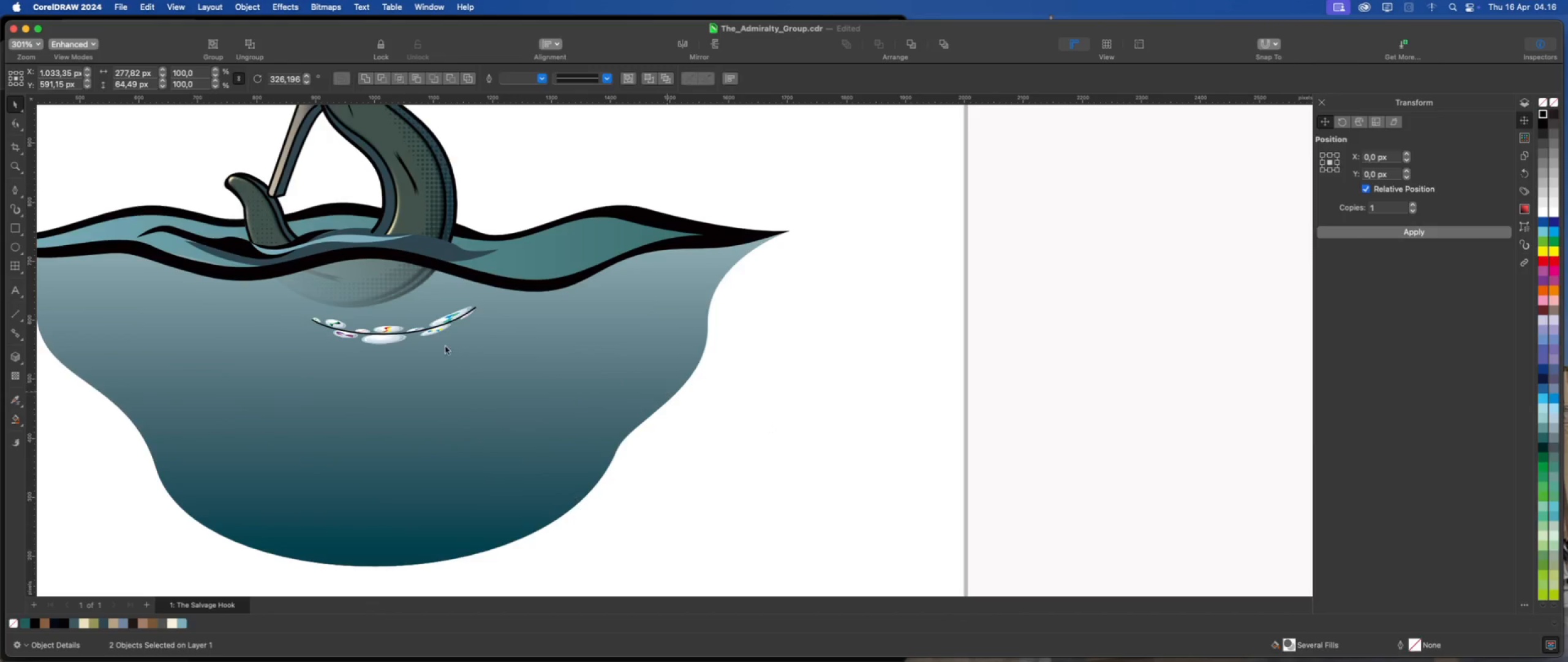 
scroll: coordinate [409, 336], scroll_direction: up, amount: 2.0
 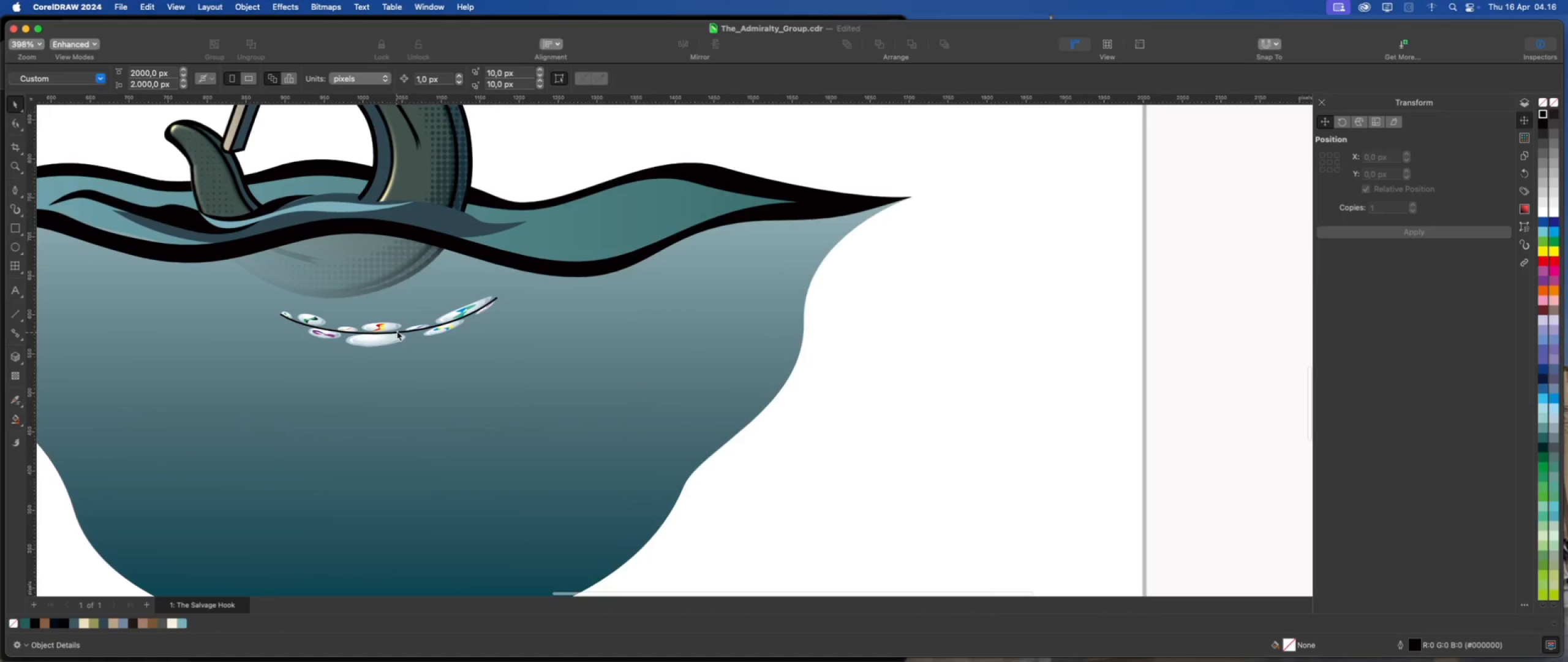 
left_click([397, 331])
 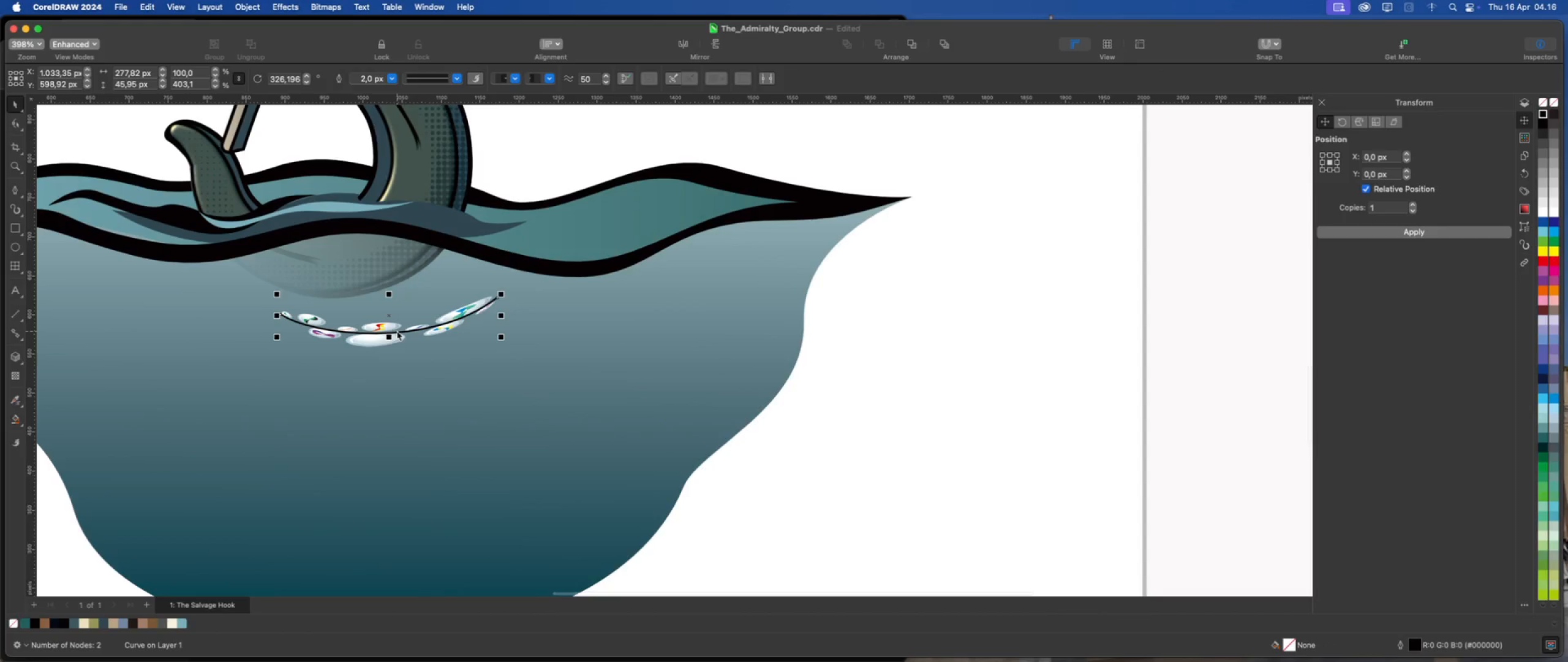 
key(Delete)
 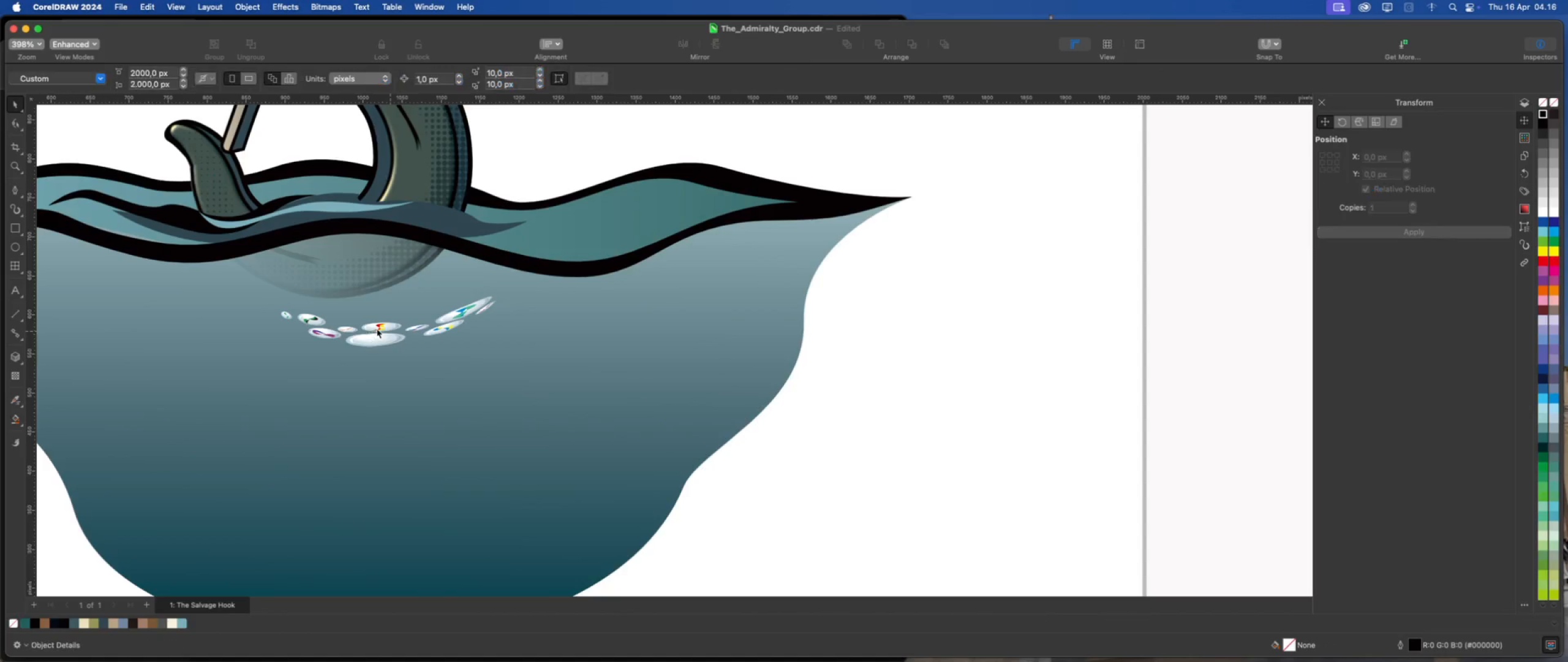 
left_click([377, 329])
 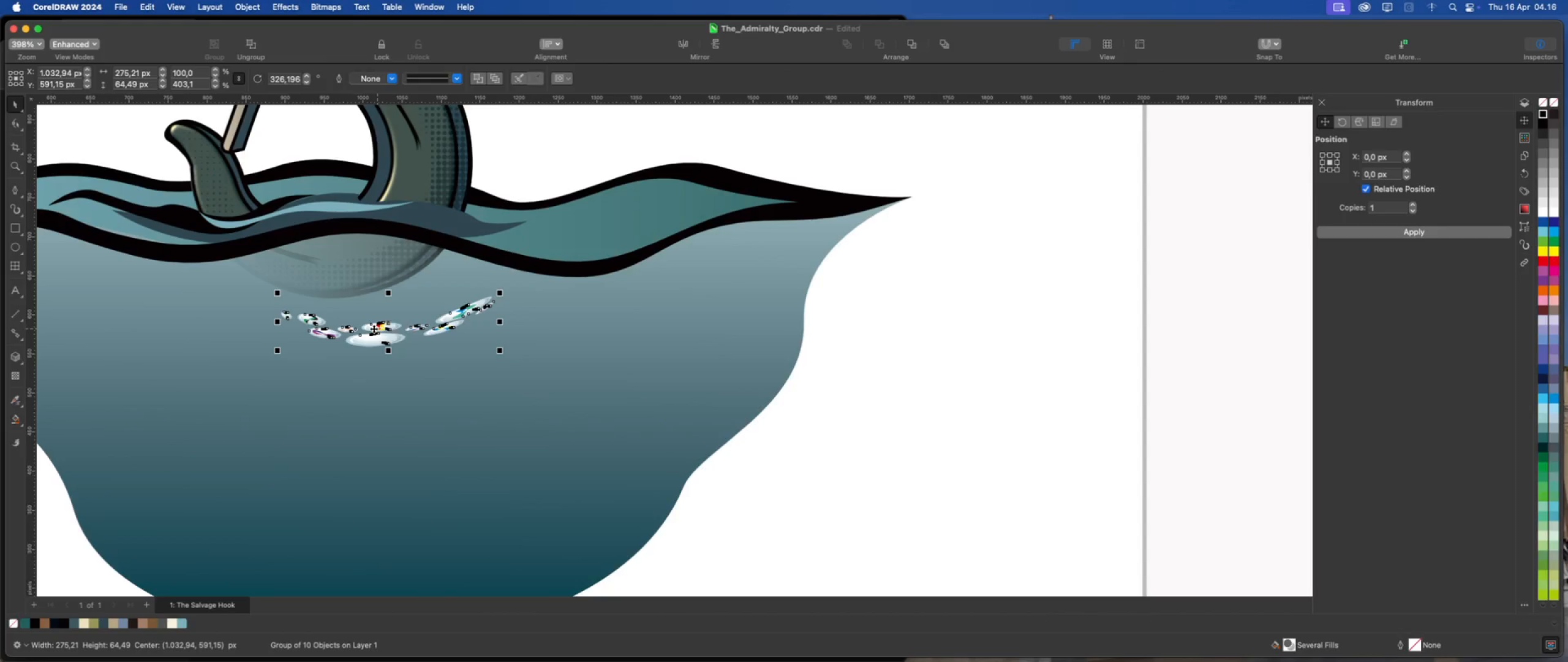 
scroll: coordinate [311, 333], scroll_direction: up, amount: 10.0
 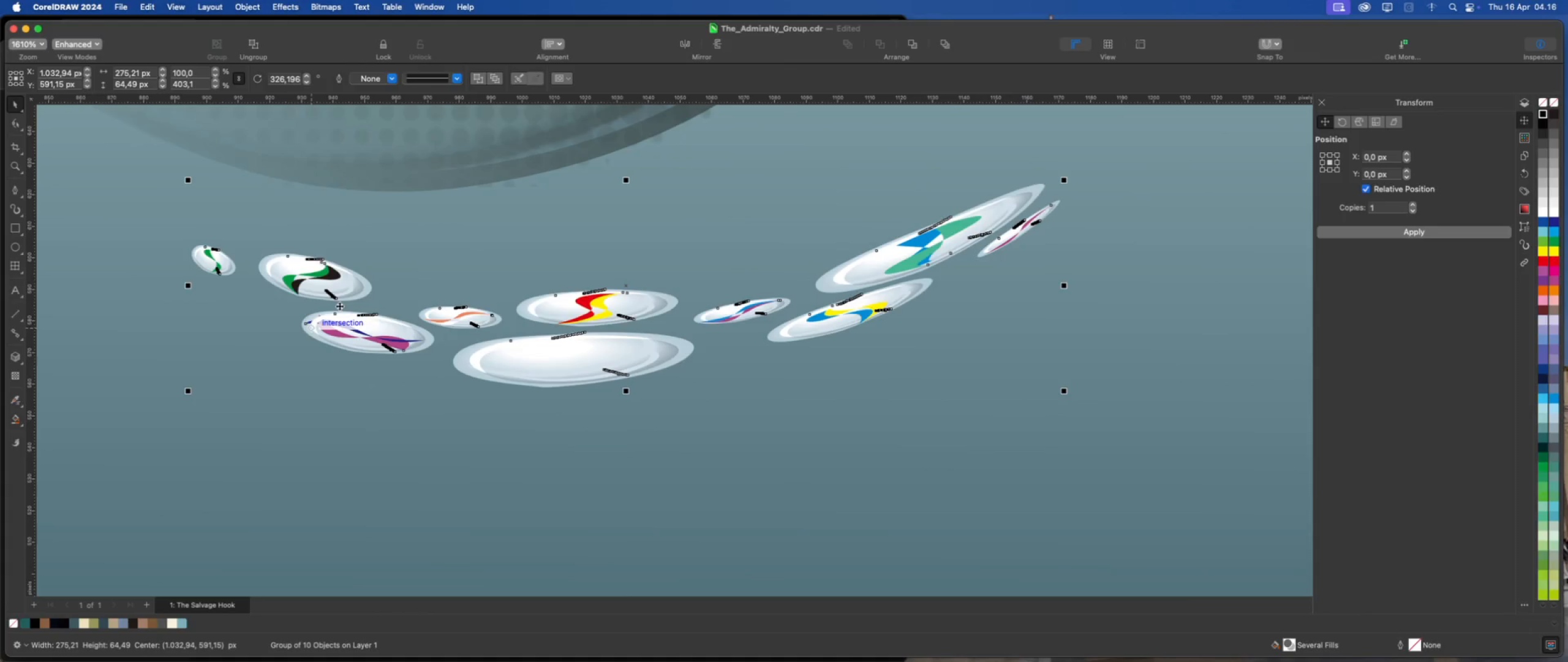 
wait(5.3)
 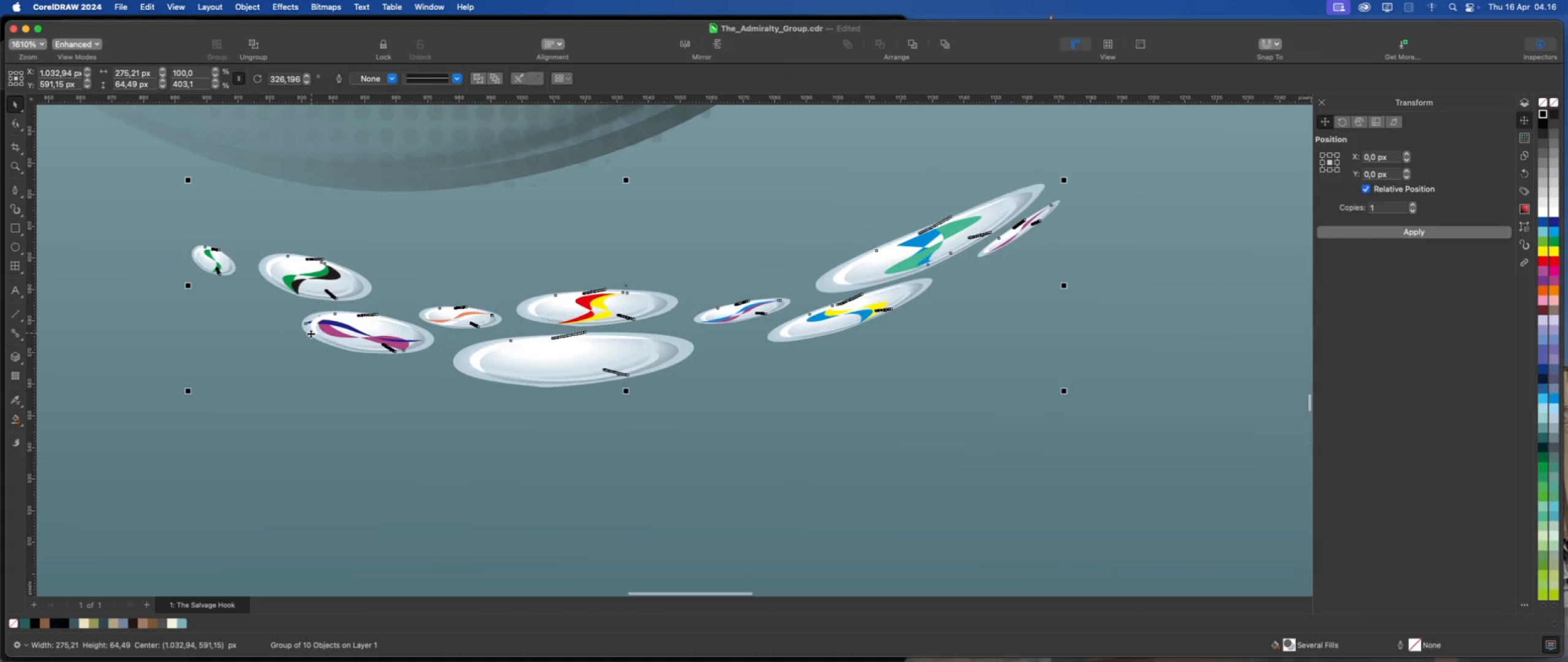 
left_click([13, 124])
 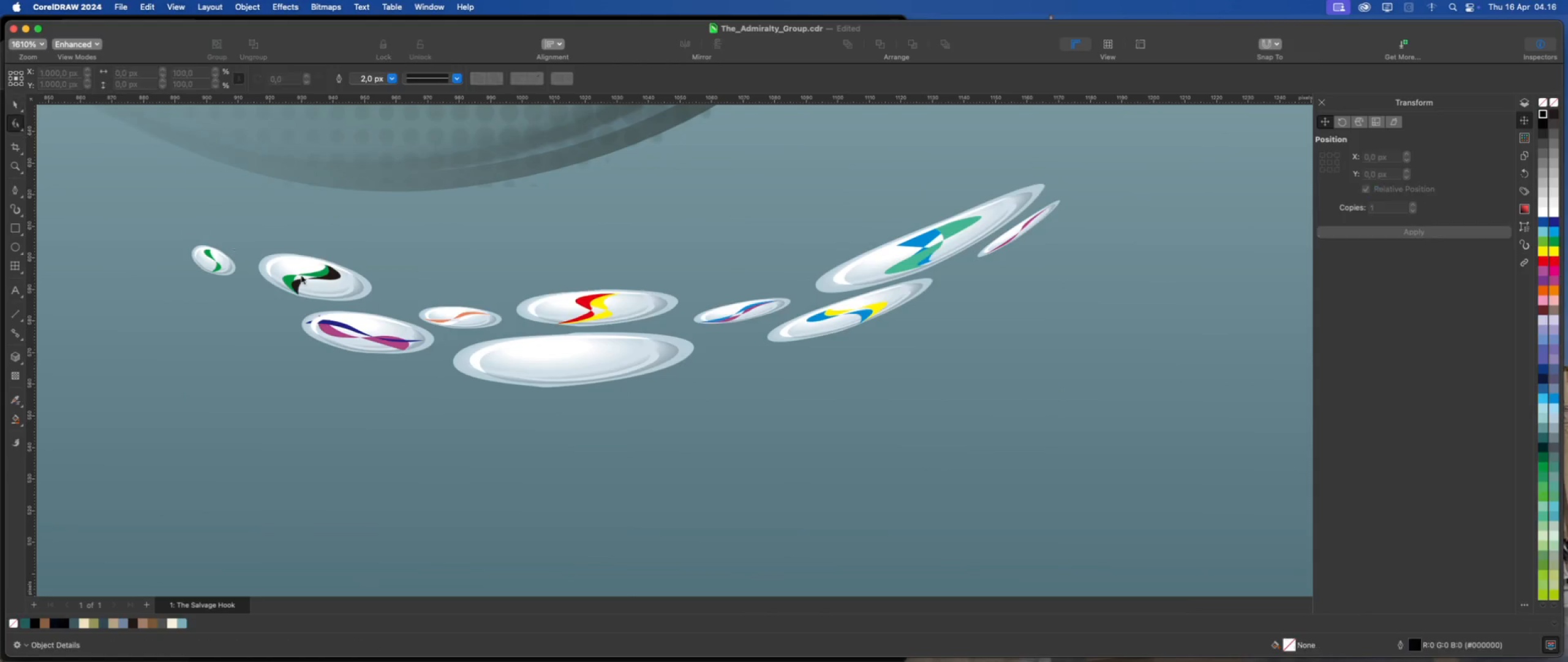 
scroll: coordinate [315, 280], scroll_direction: up, amount: 3.0
 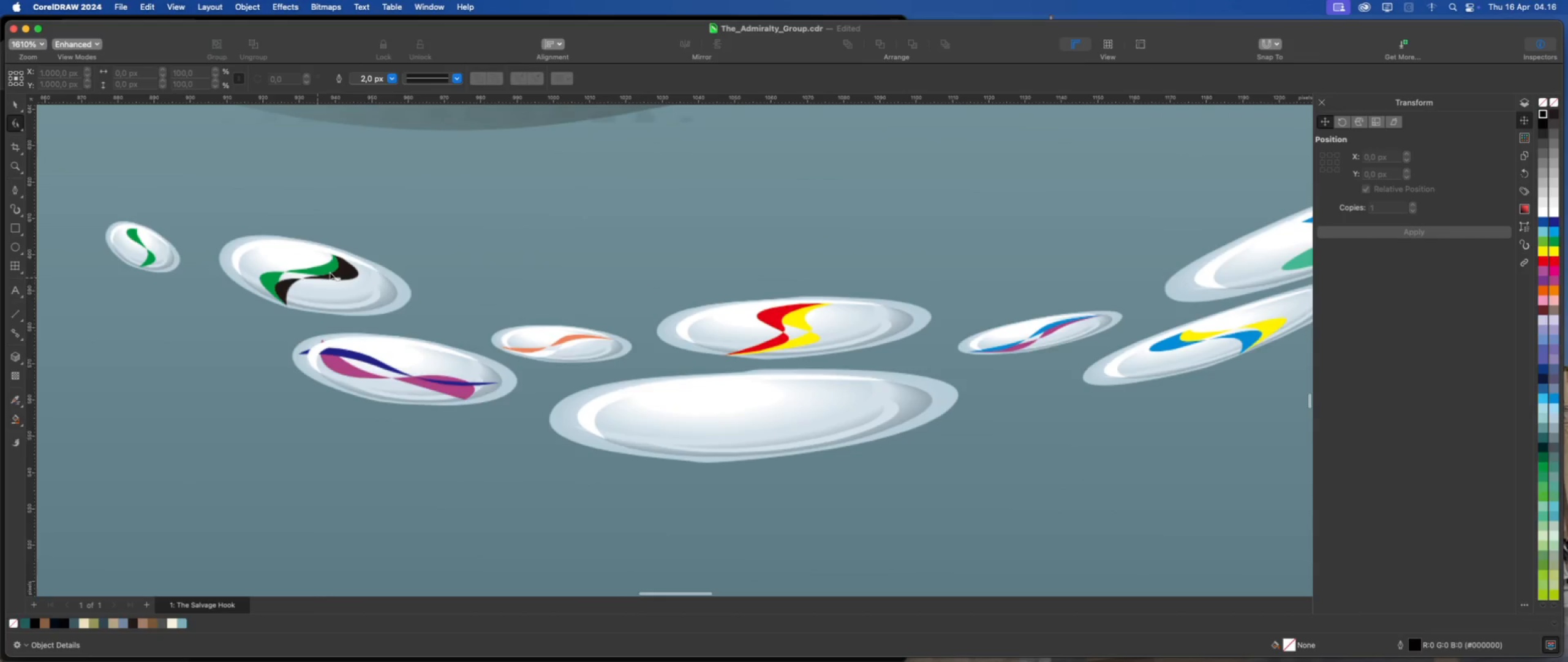 
left_click([330, 272])
 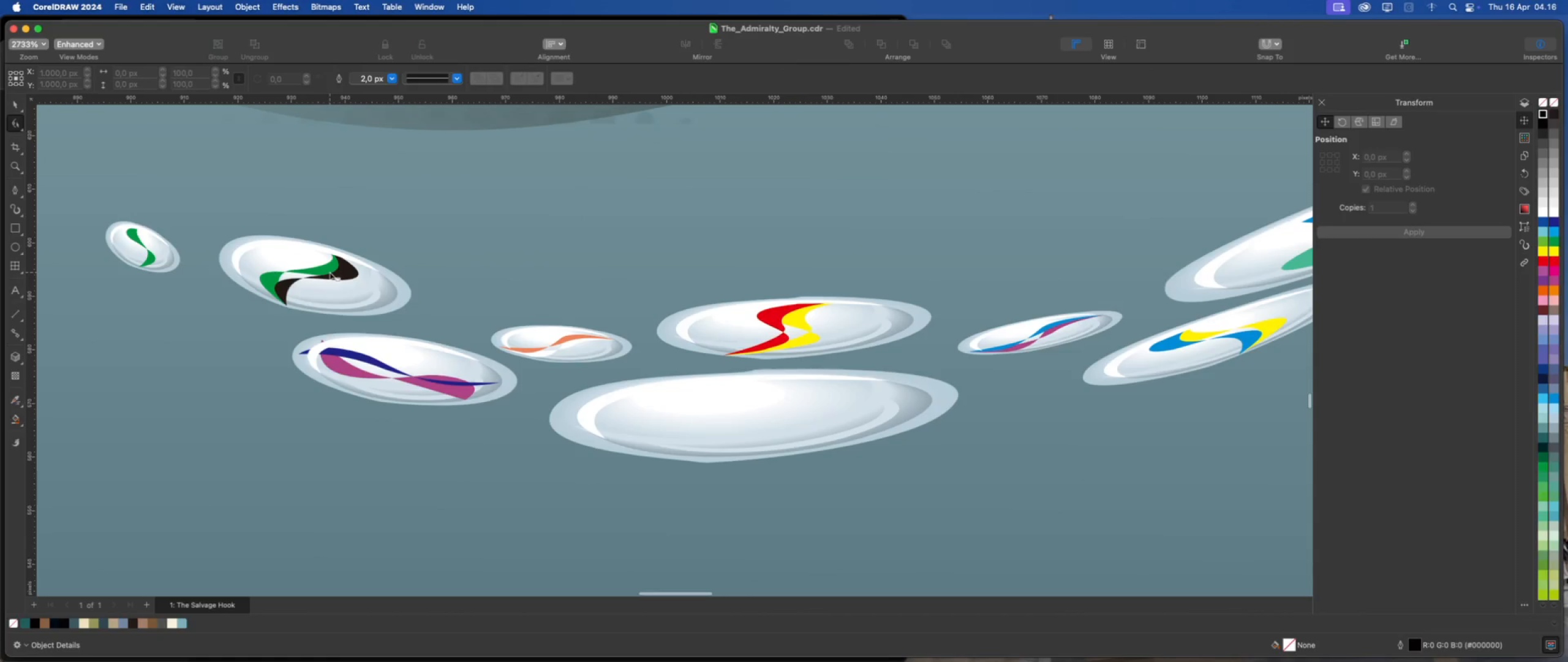 
scroll: coordinate [330, 272], scroll_direction: up, amount: 3.0
 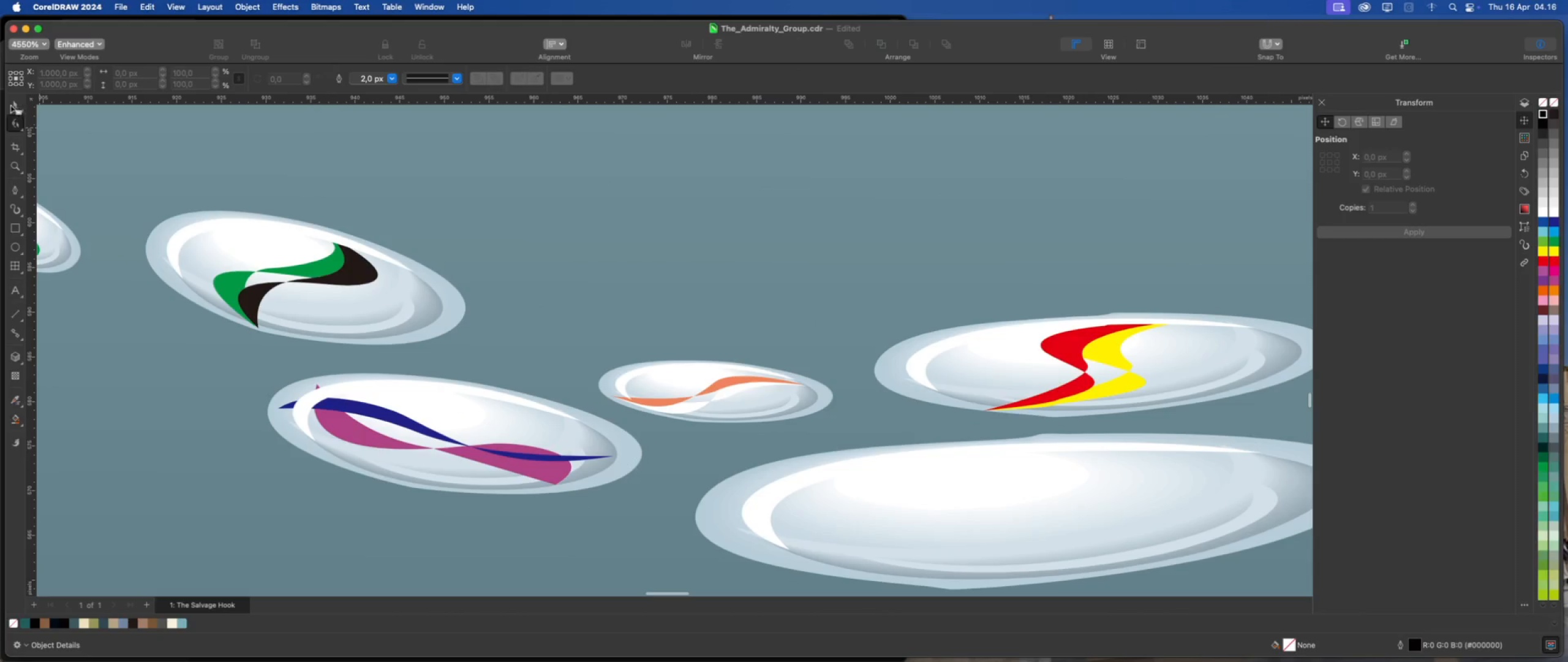 
left_click([9, 102])
 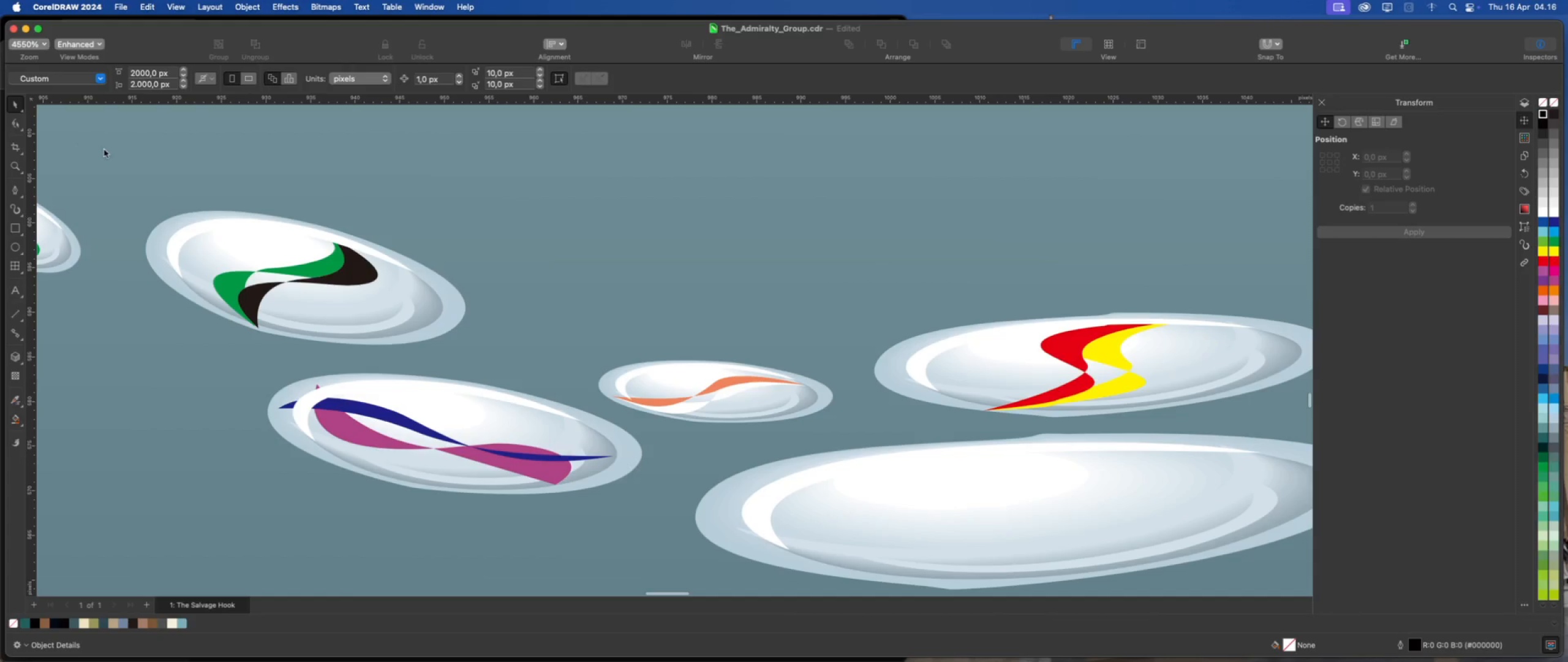 
scroll: coordinate [397, 280], scroll_direction: down, amount: 4.0
 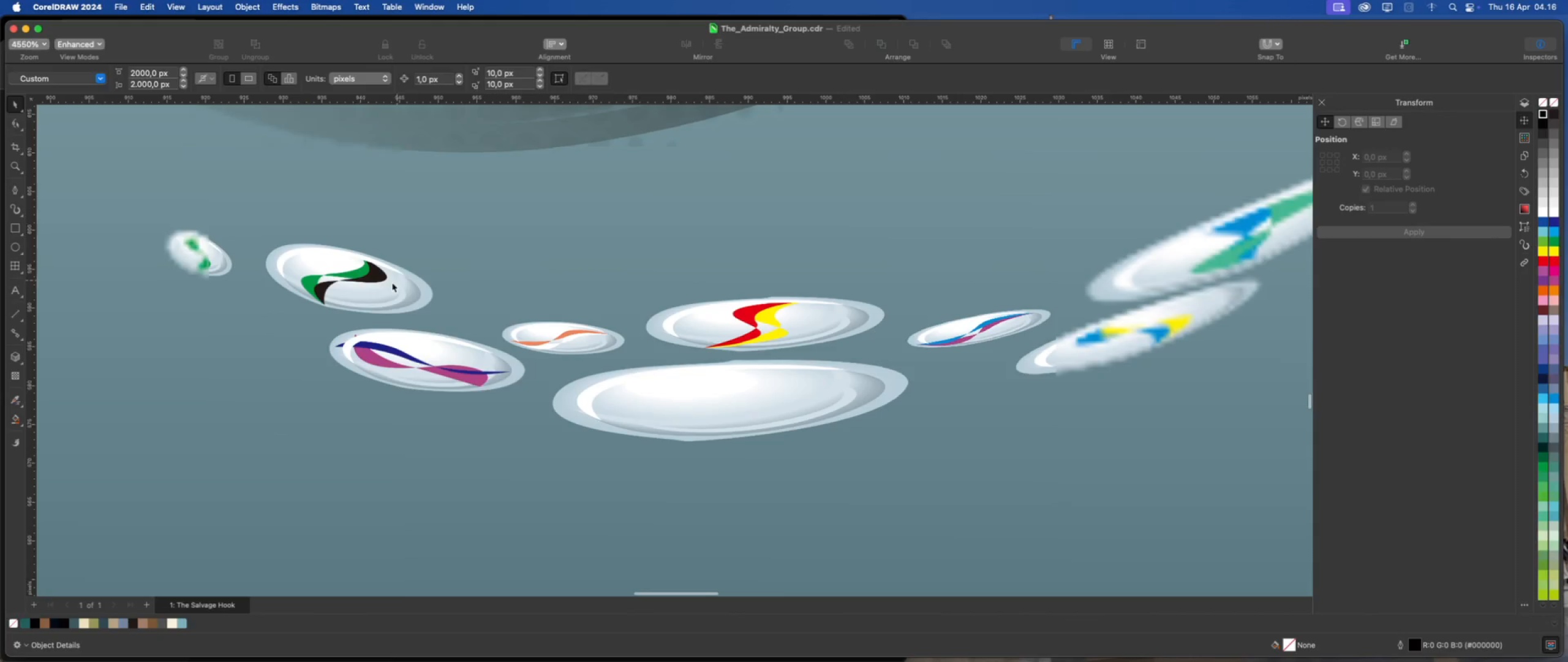 
right_click([392, 283])
 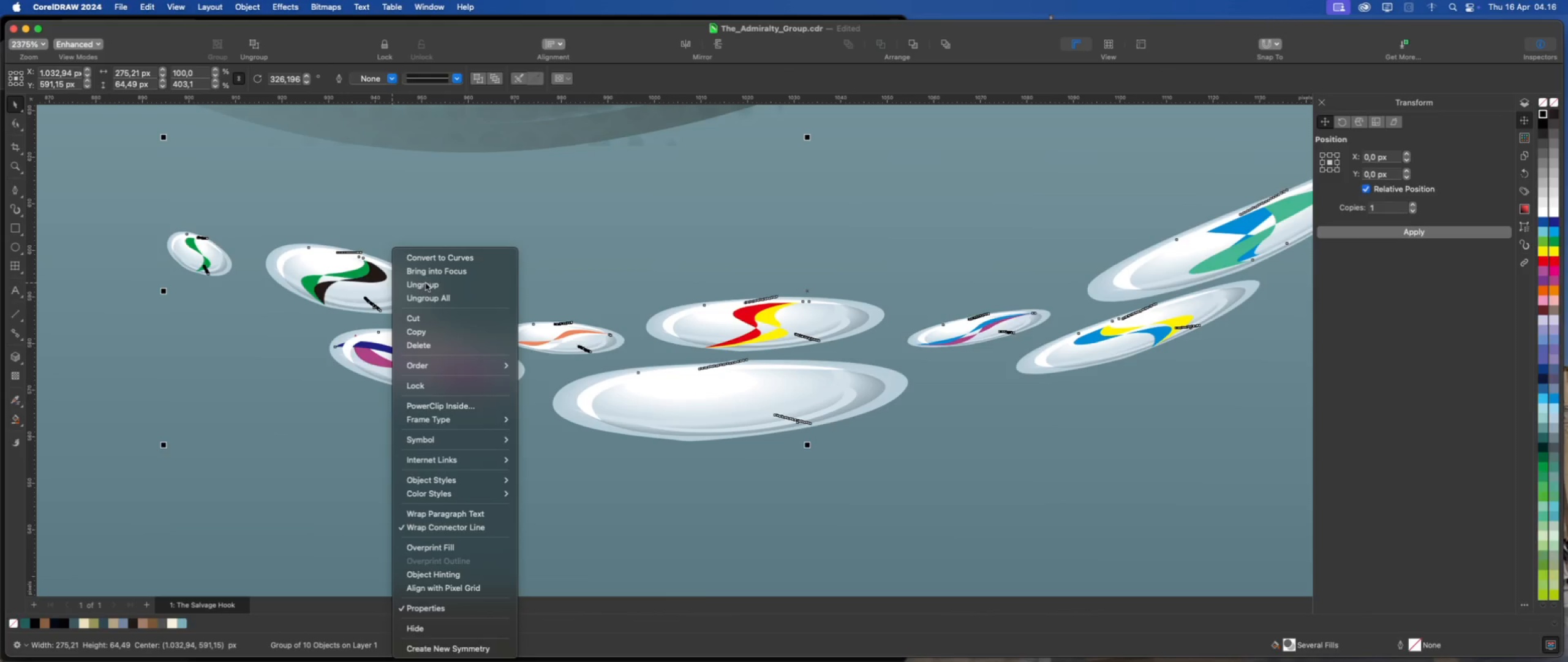 
left_click([429, 295])
 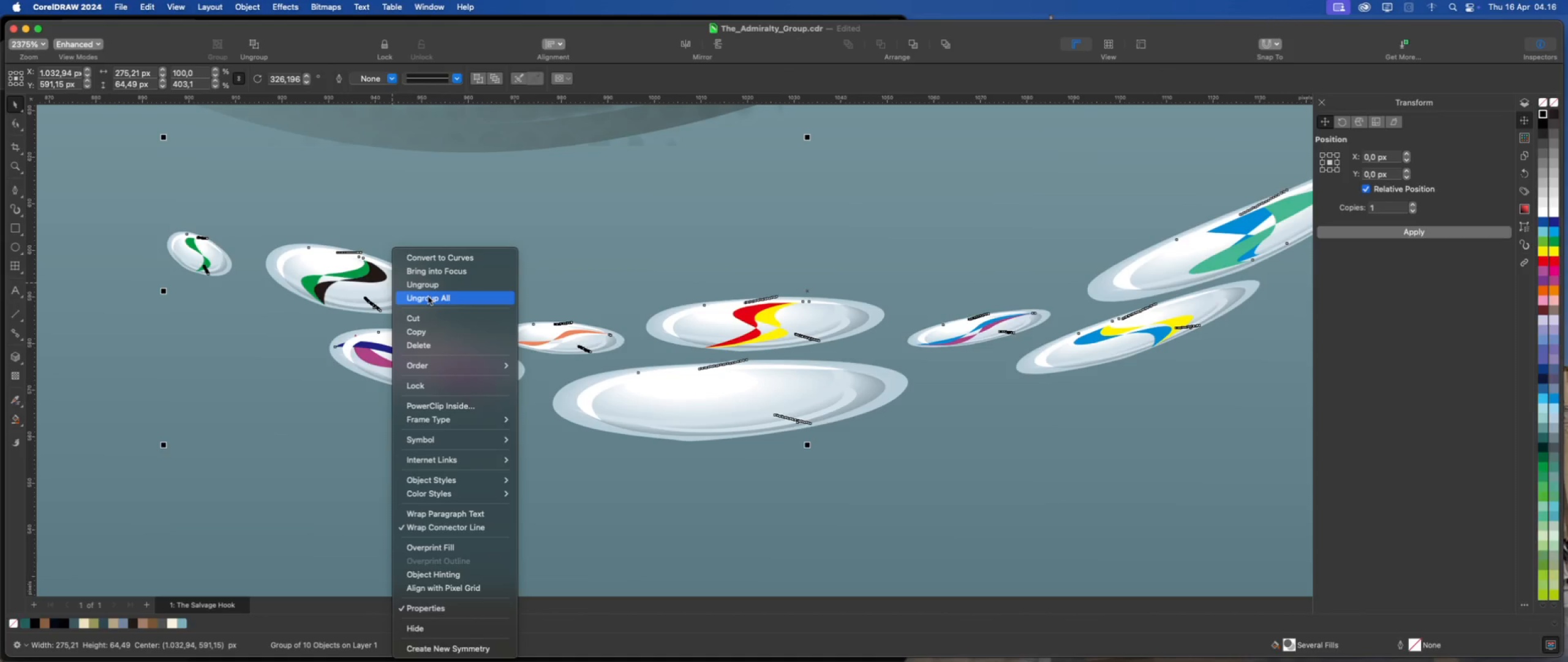 
left_click([428, 297])
 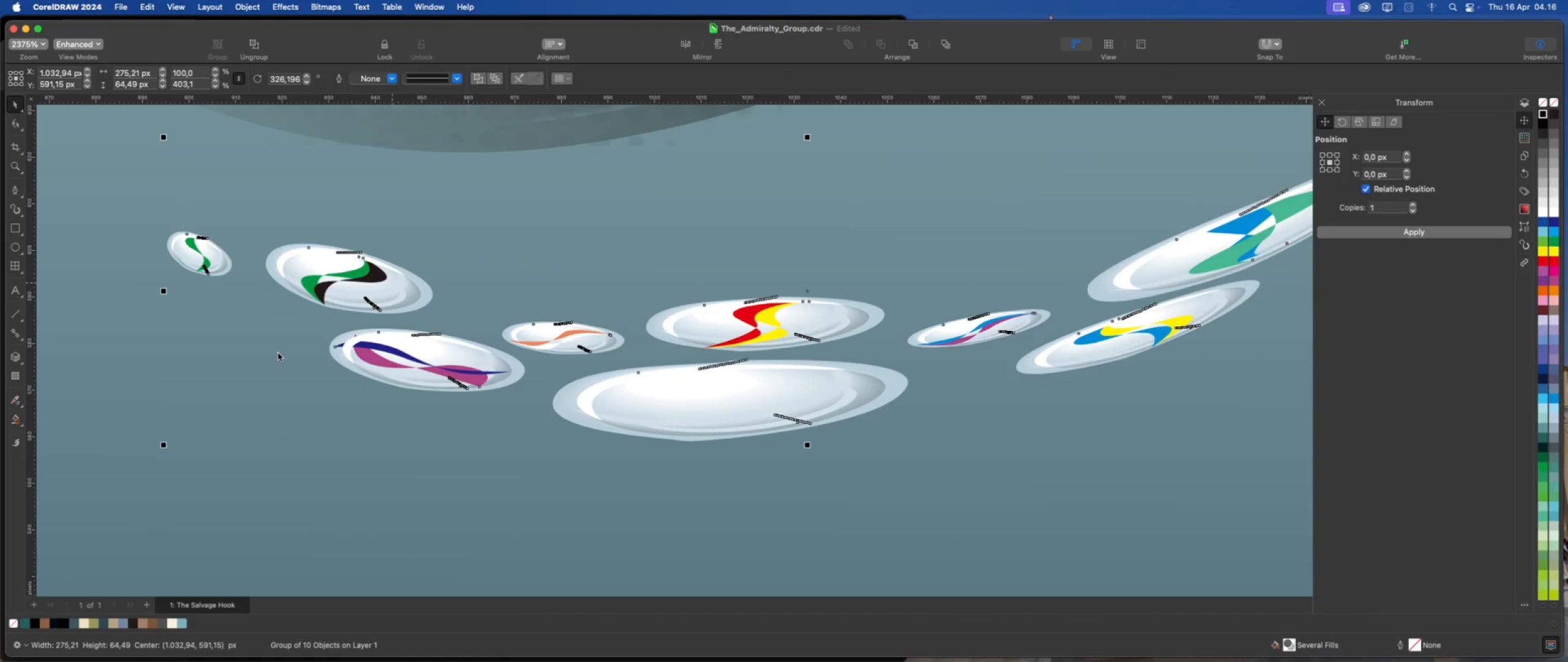 
left_click([278, 353])
 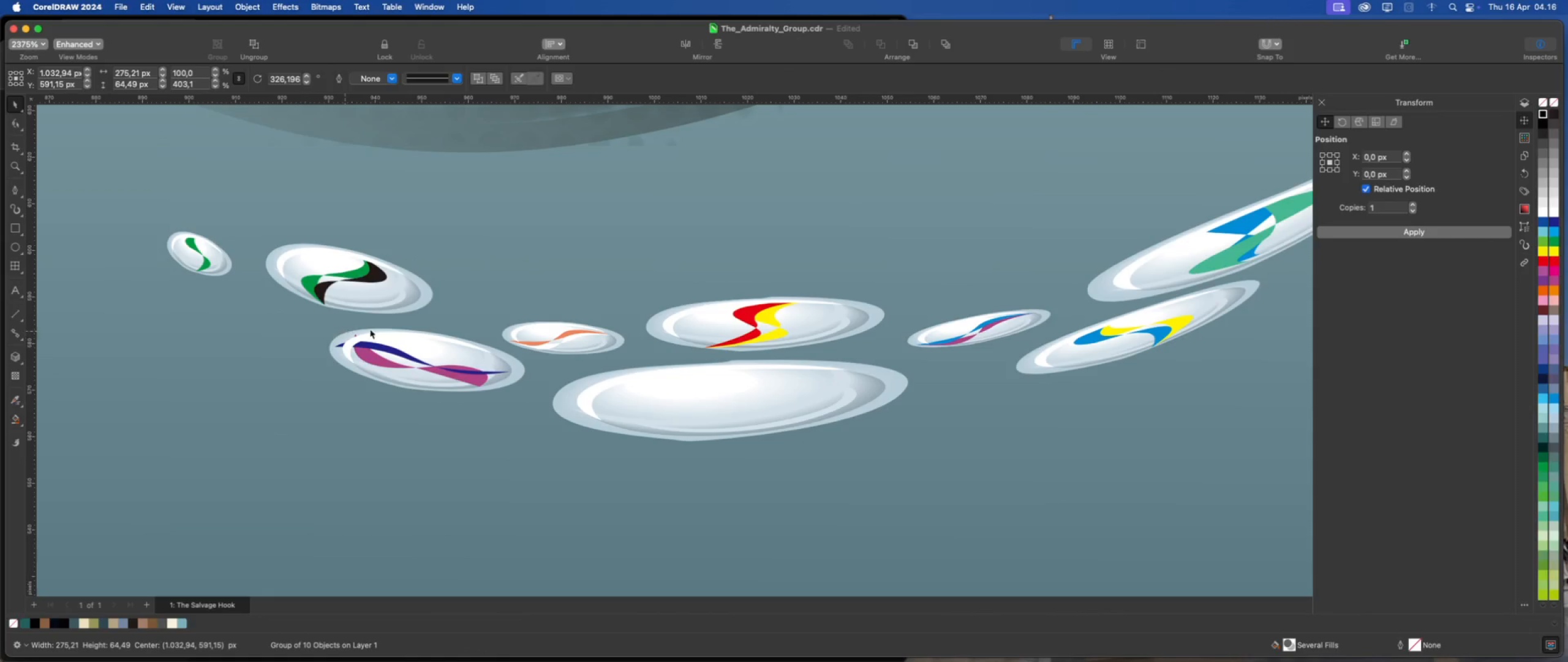 
scroll: coordinate [382, 330], scroll_direction: down, amount: 2.0
 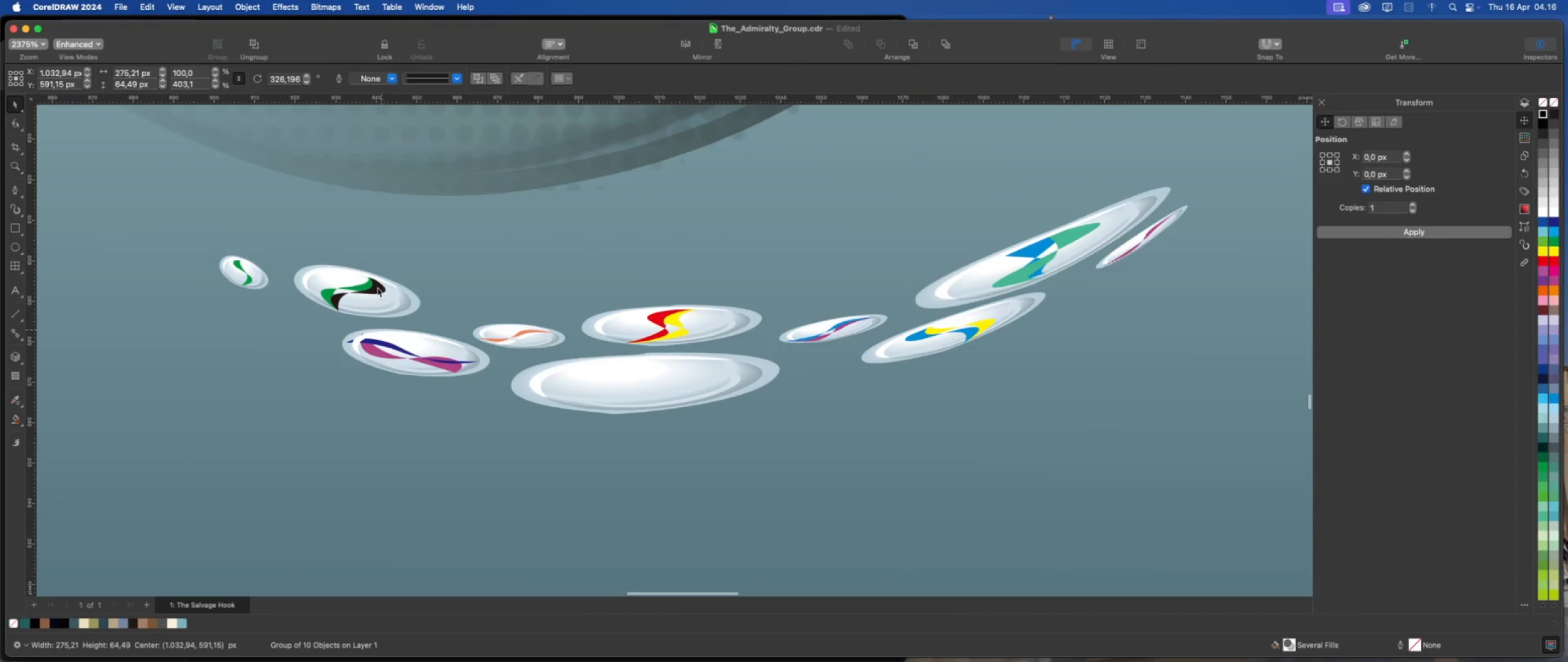 
left_click([377, 287])
 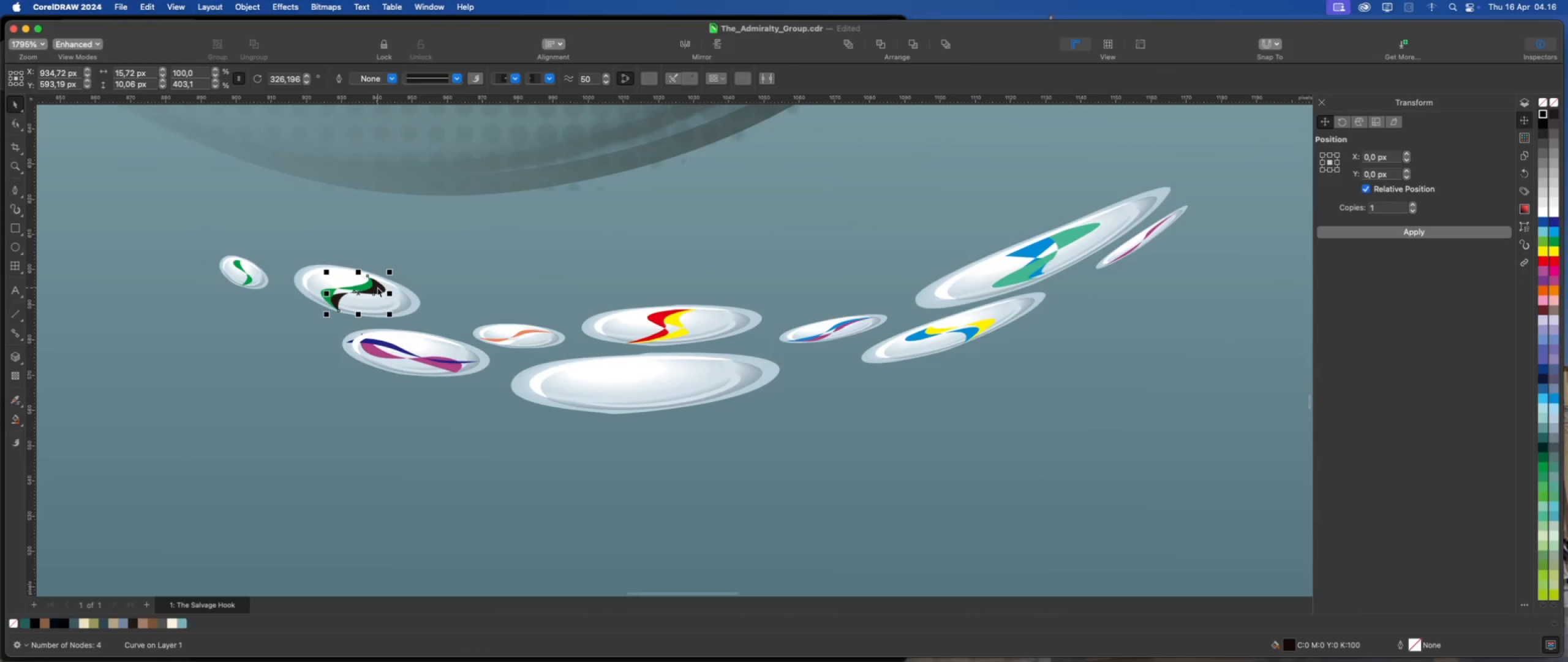 
key(Delete)
 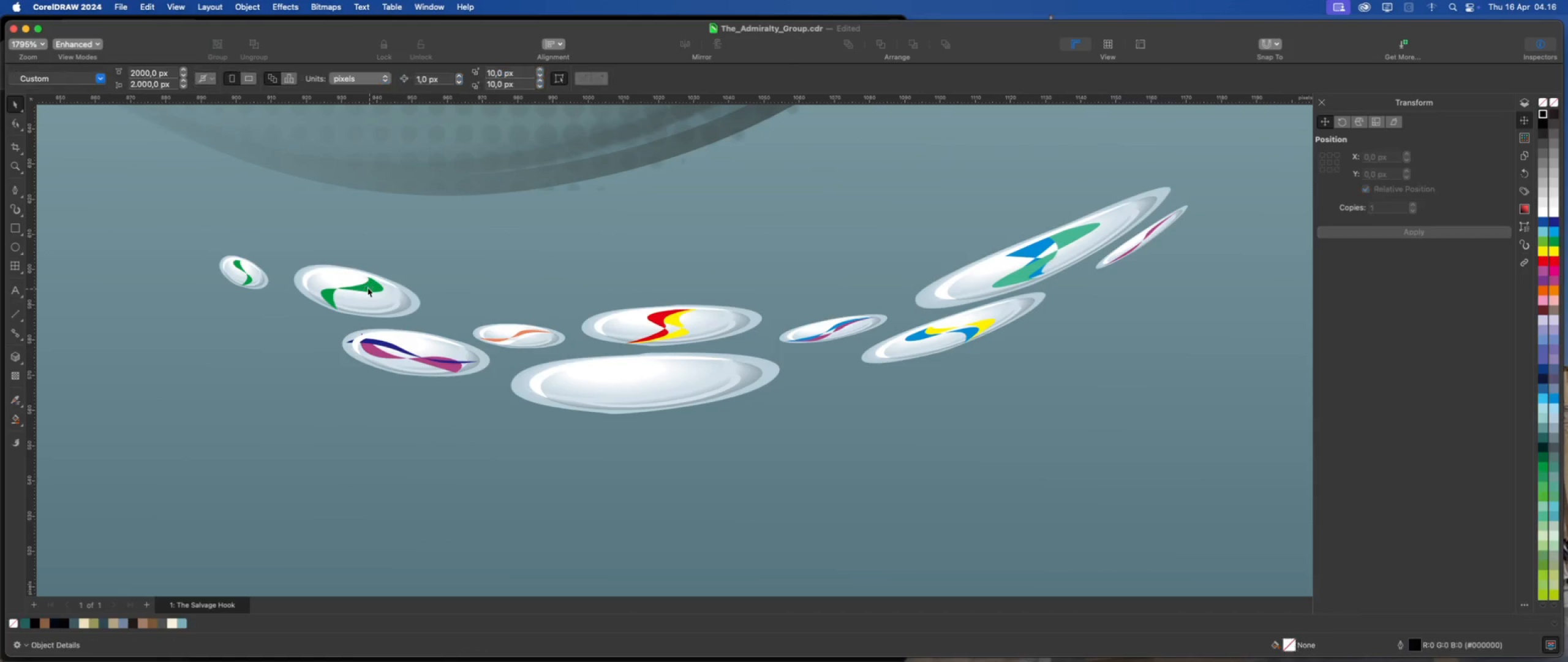 
left_click([368, 287])
 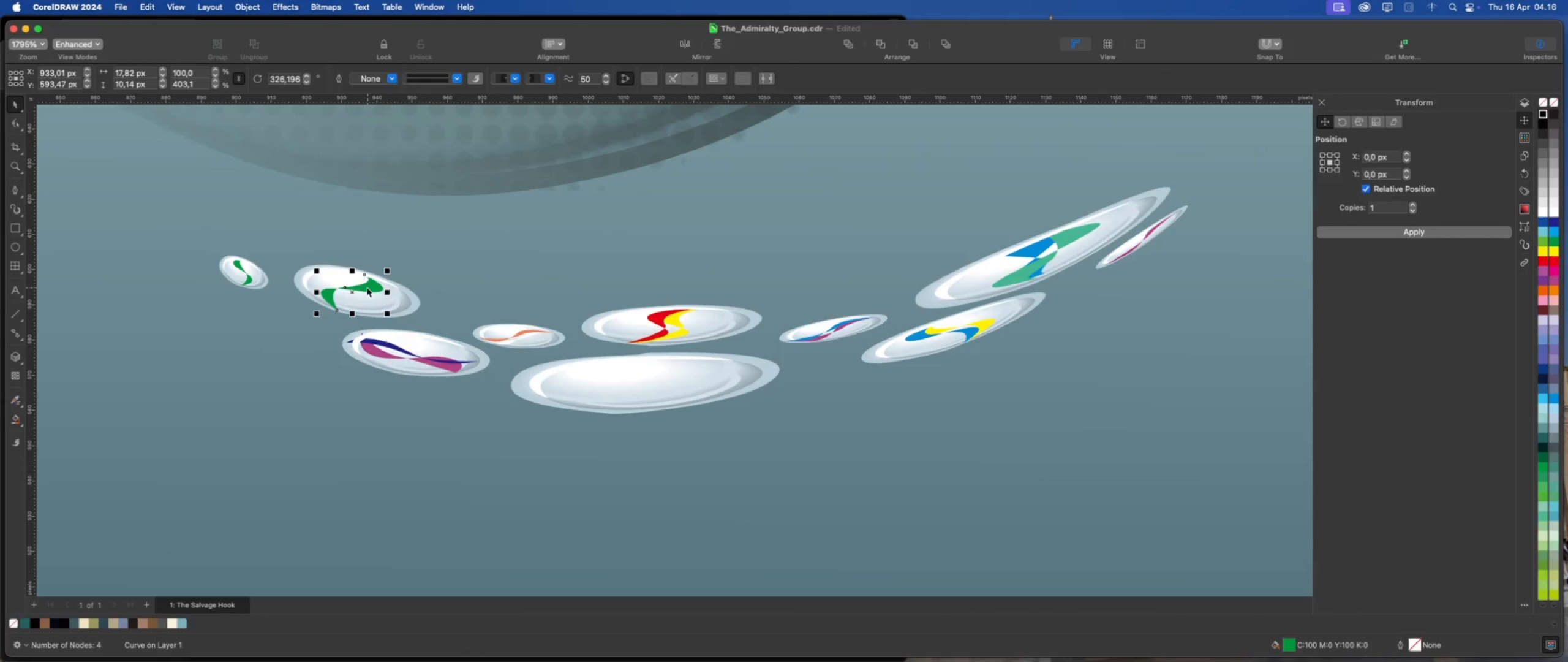 
key(Delete)
 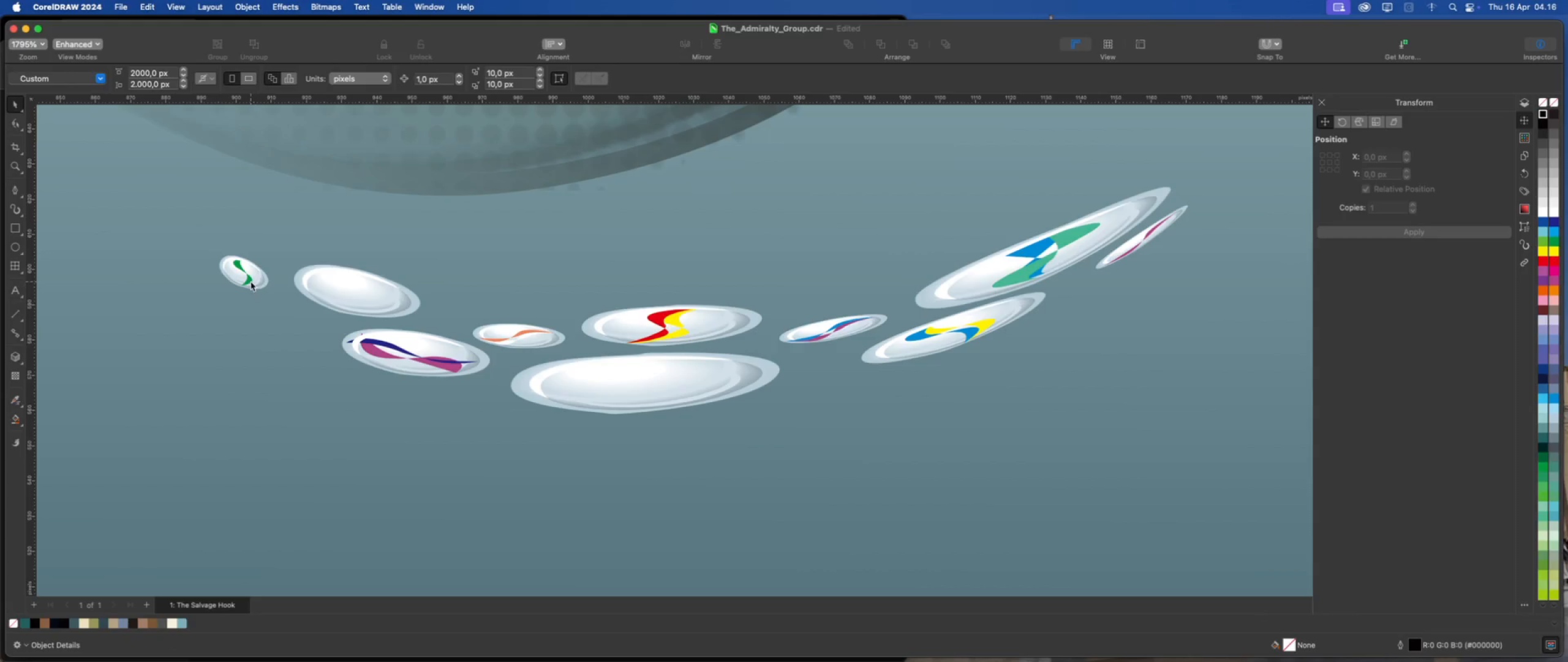 
left_click([250, 281])
 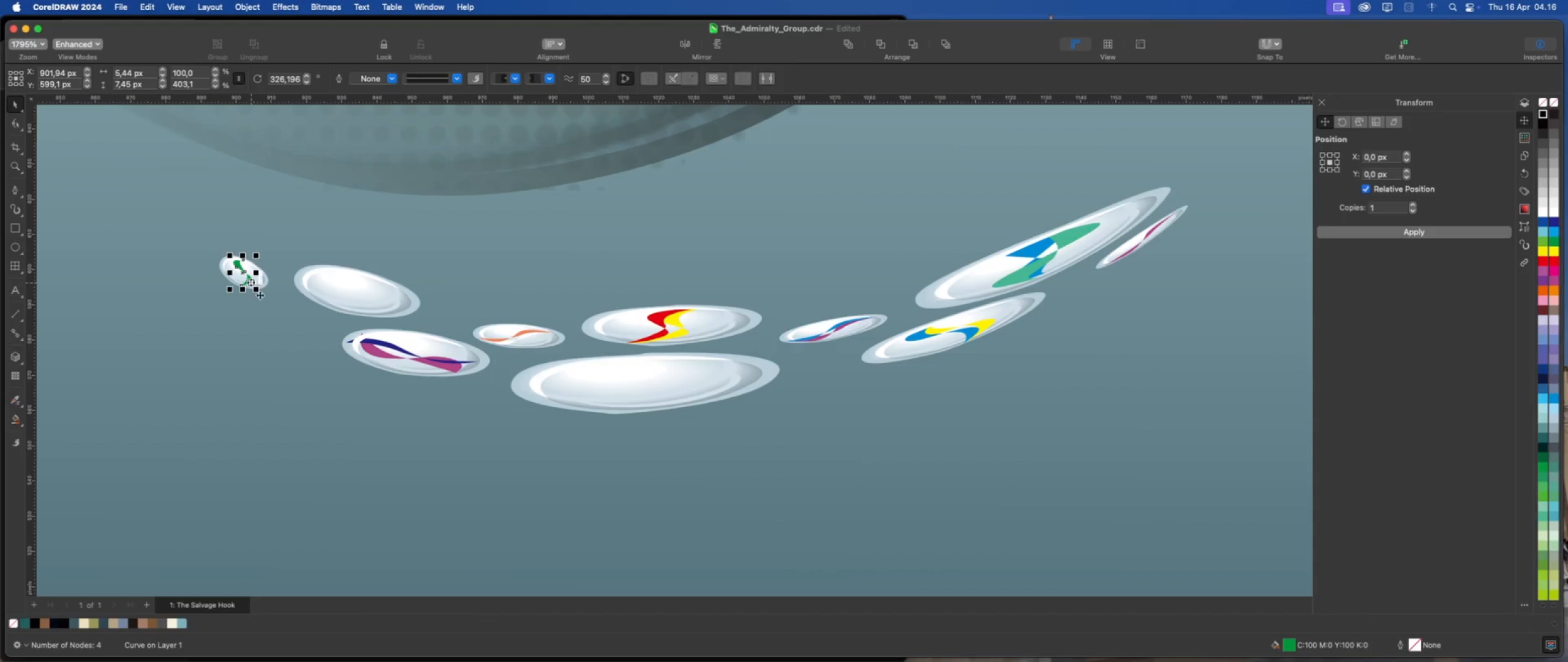 
key(Delete)
 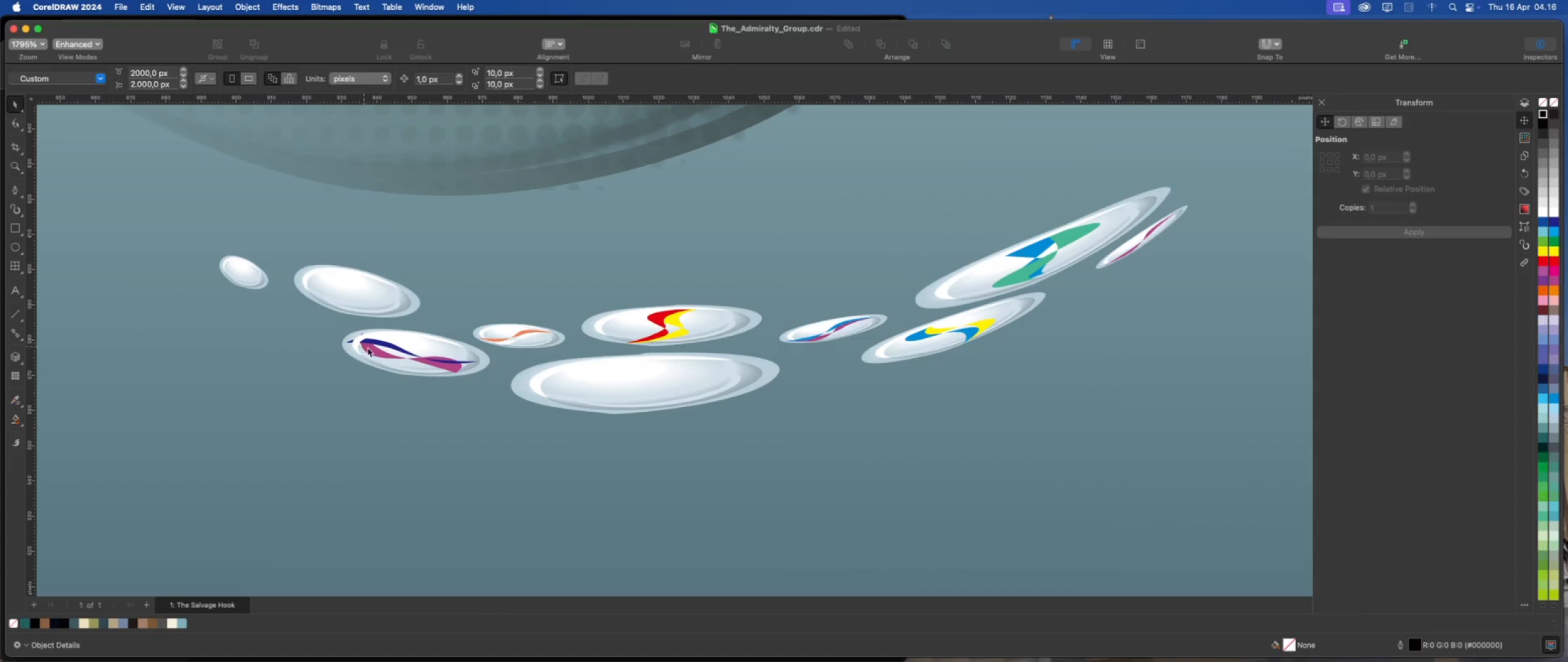 
left_click([369, 348])
 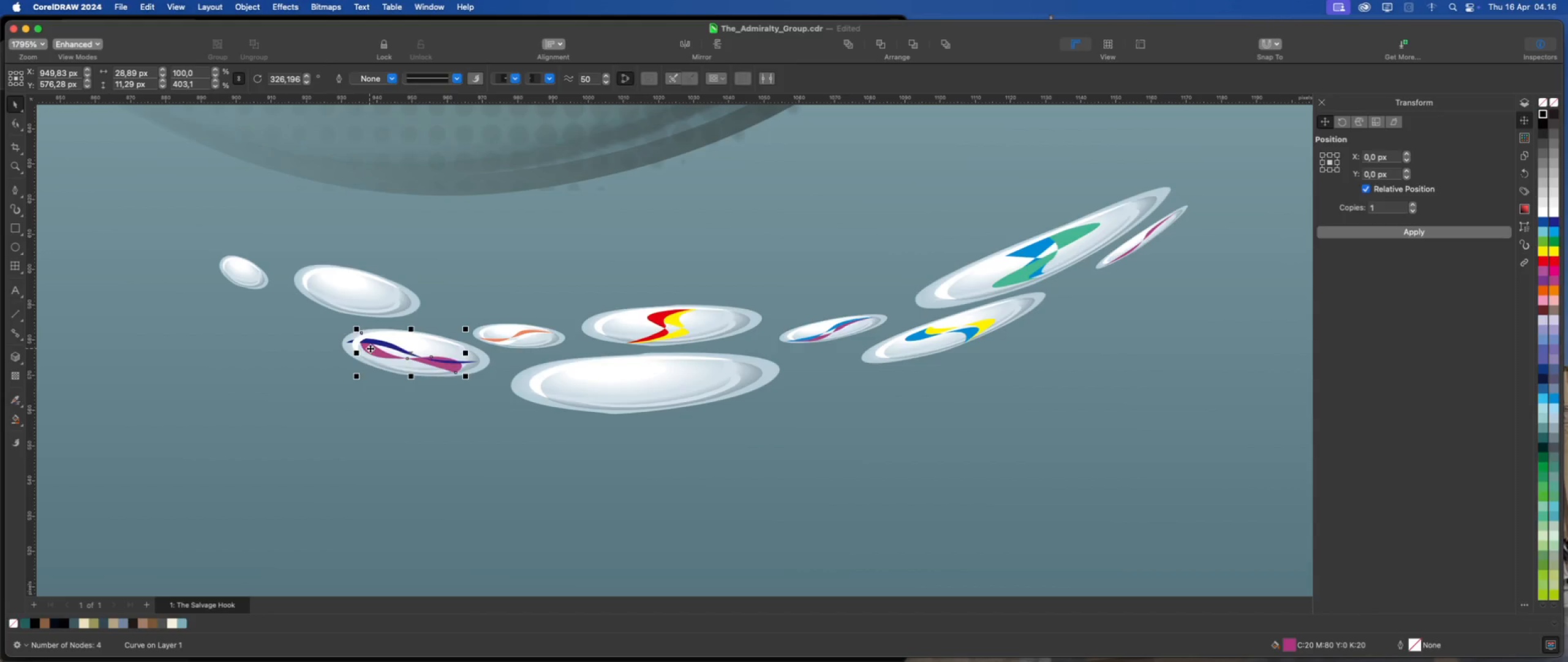 
key(Delete)
 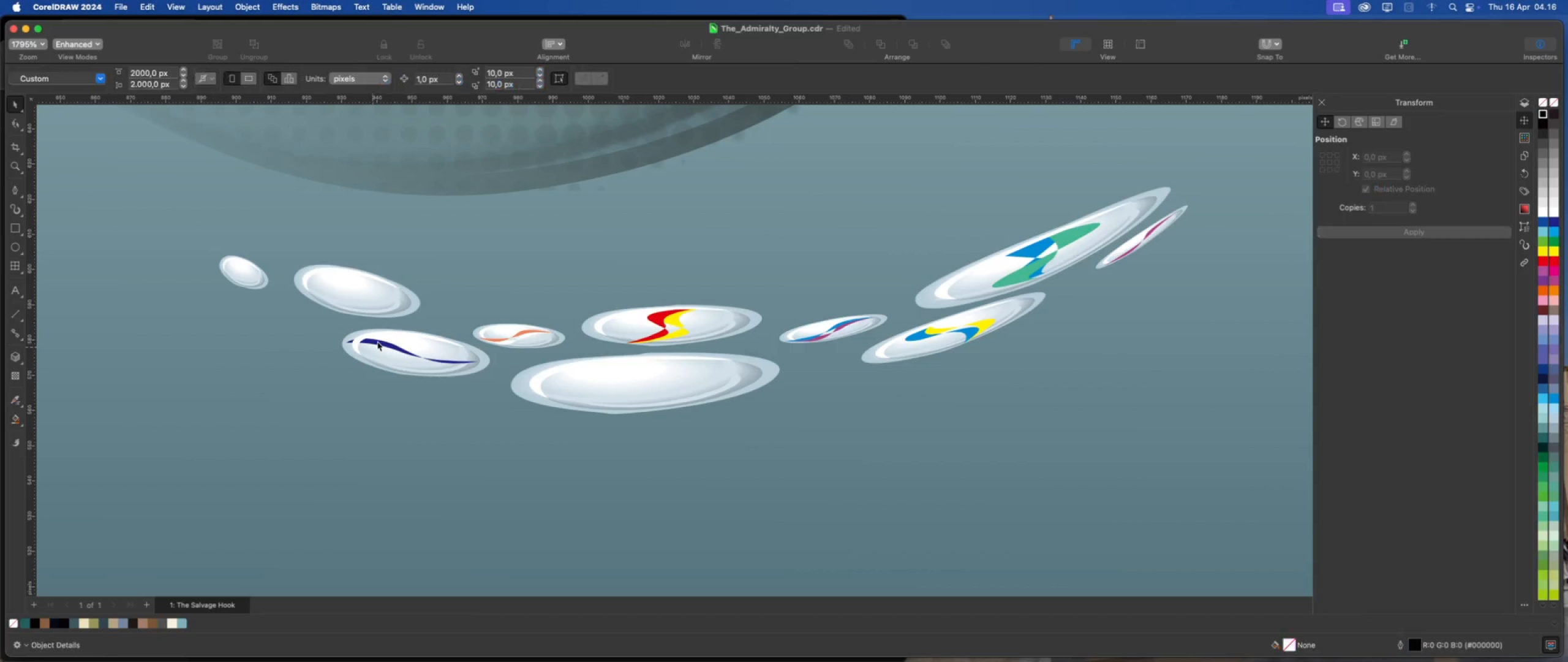 
left_click([377, 341])
 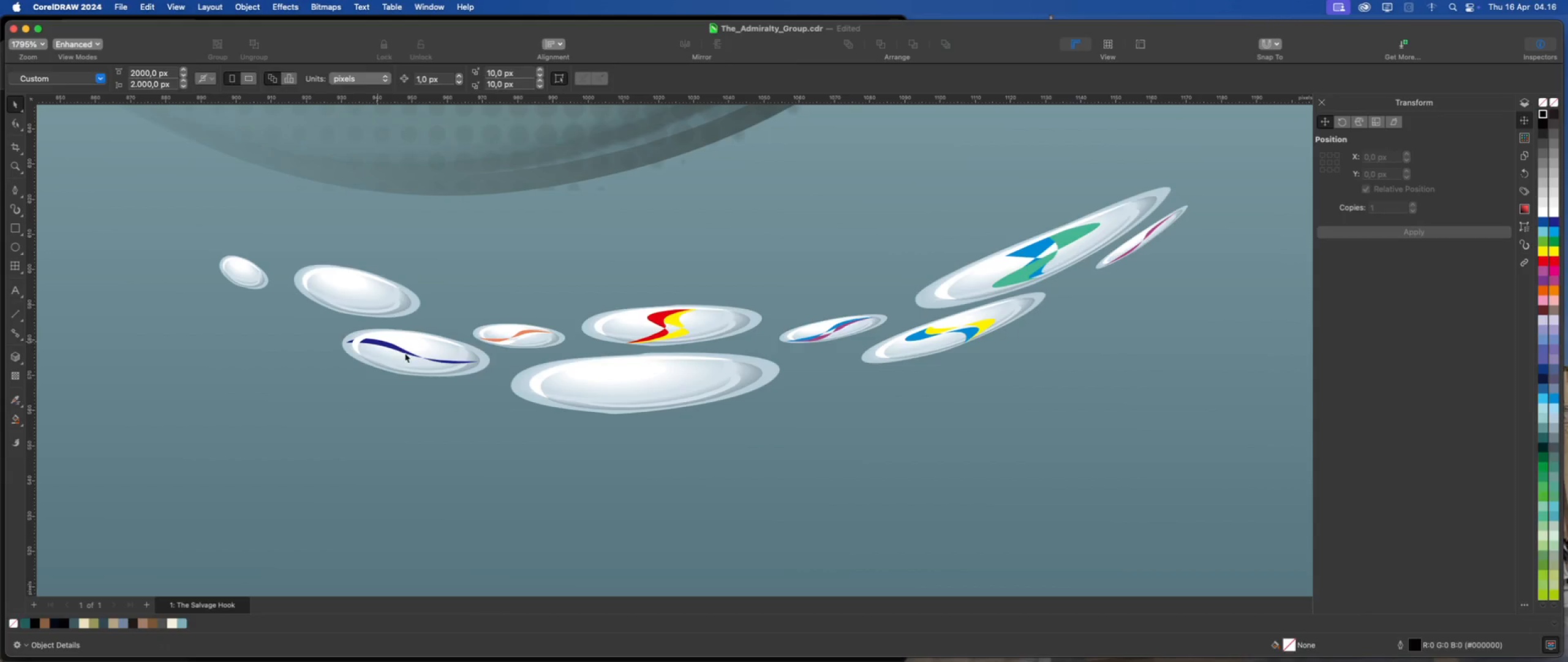 
key(Delete)
 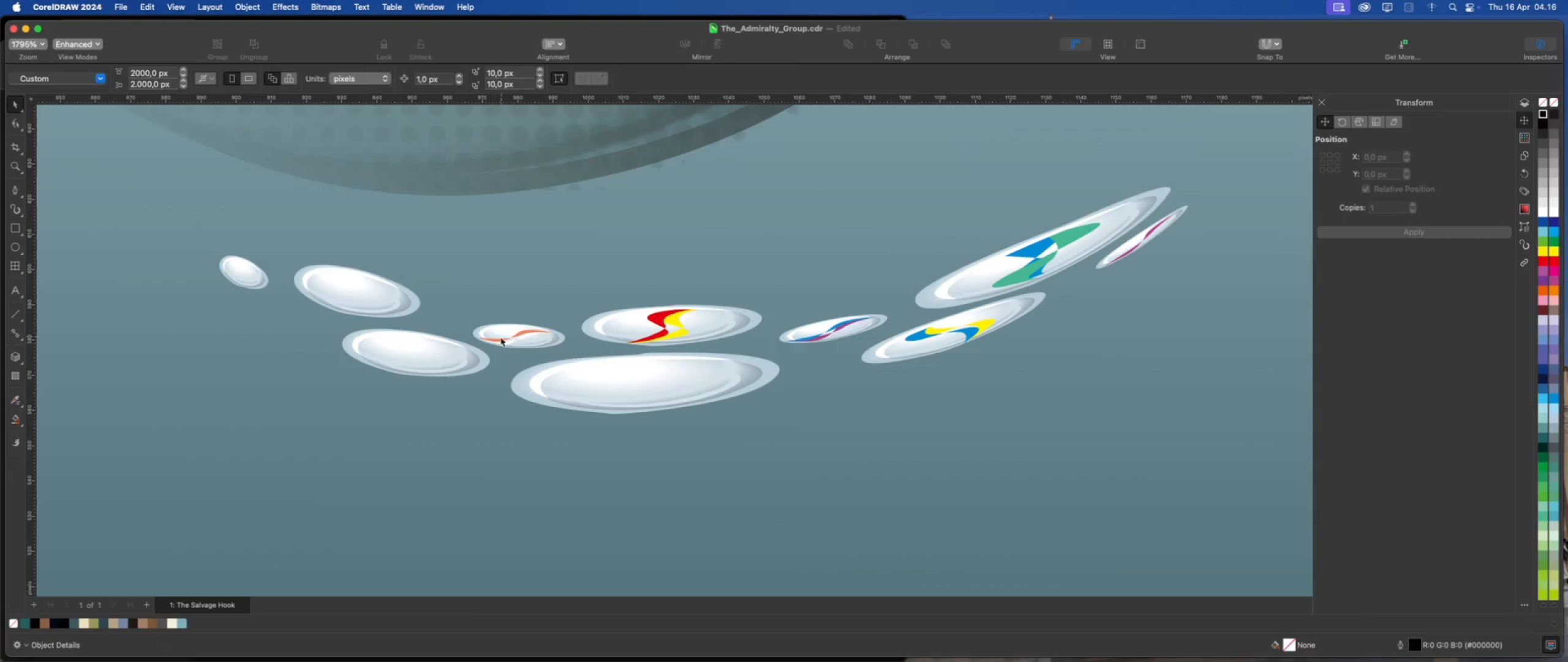 
left_click([499, 338])
 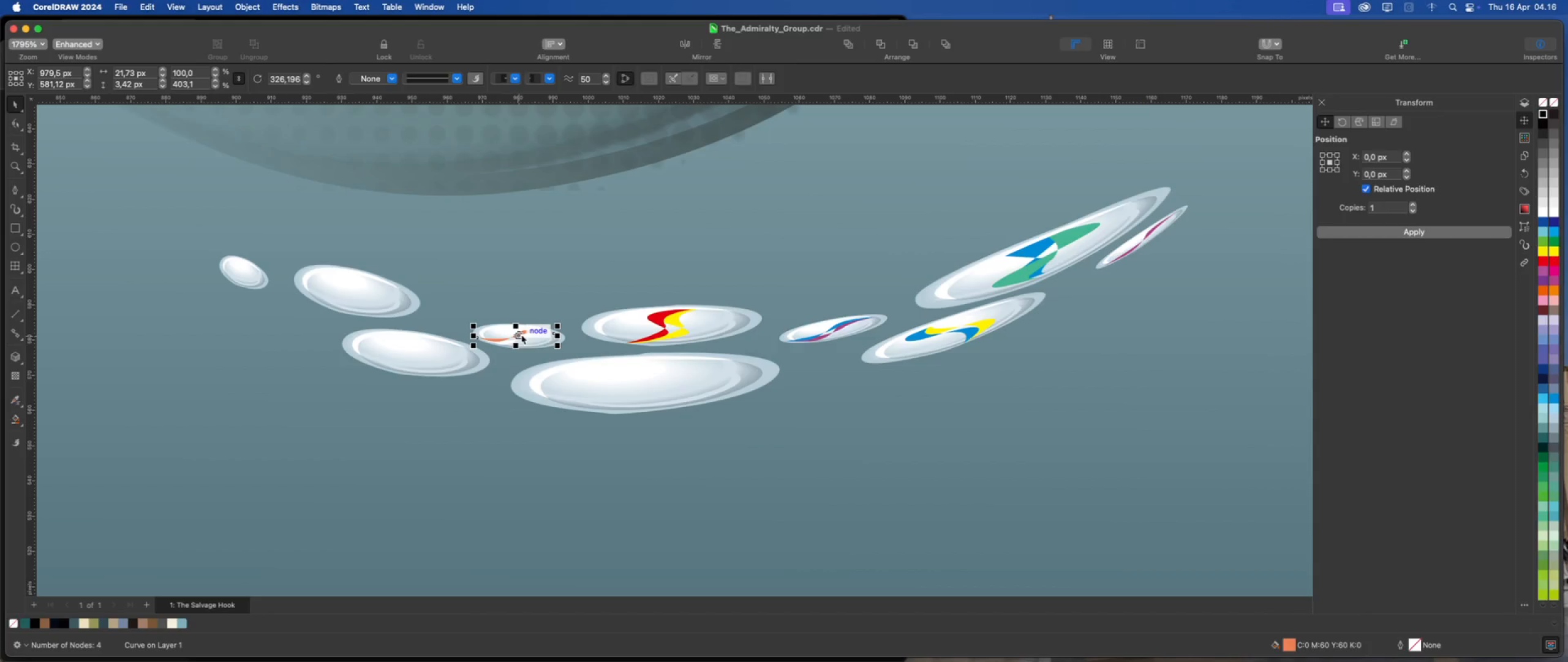 
key(Delete)
 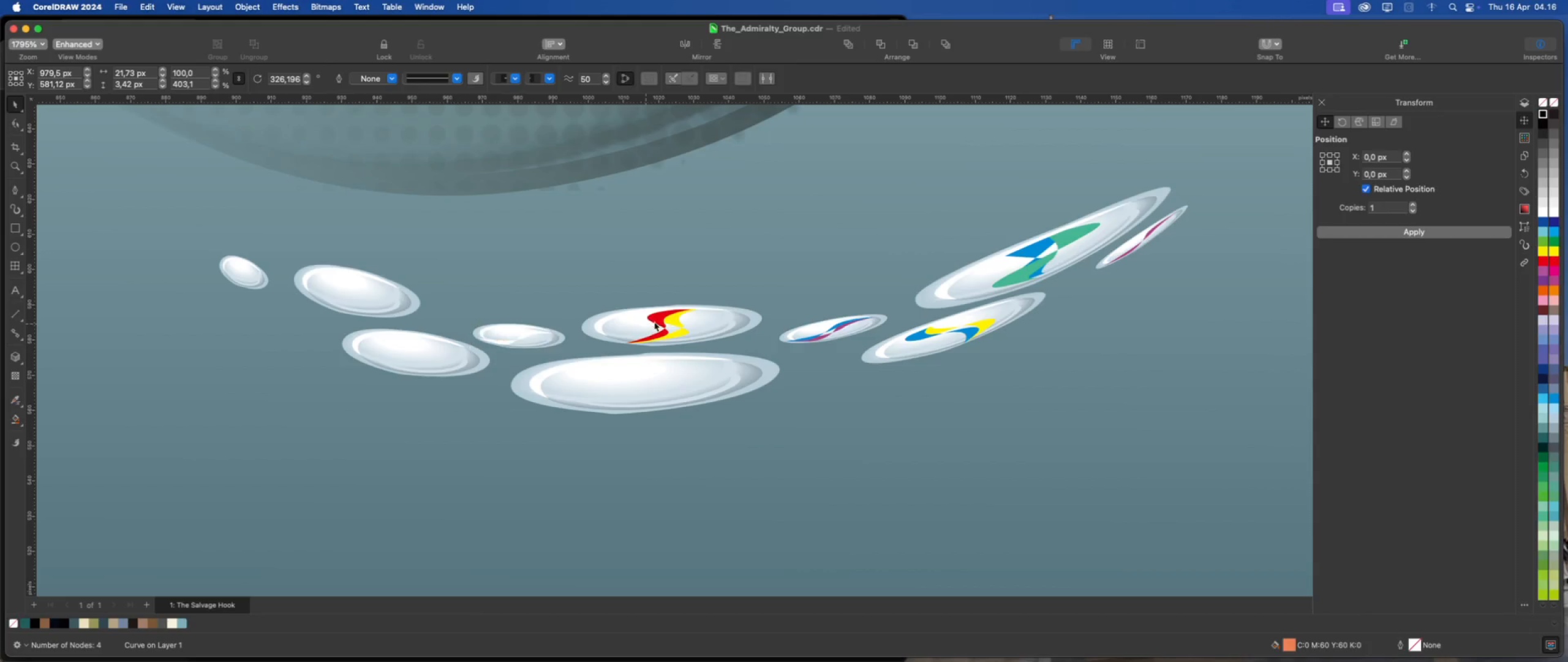 
left_click([658, 320])
 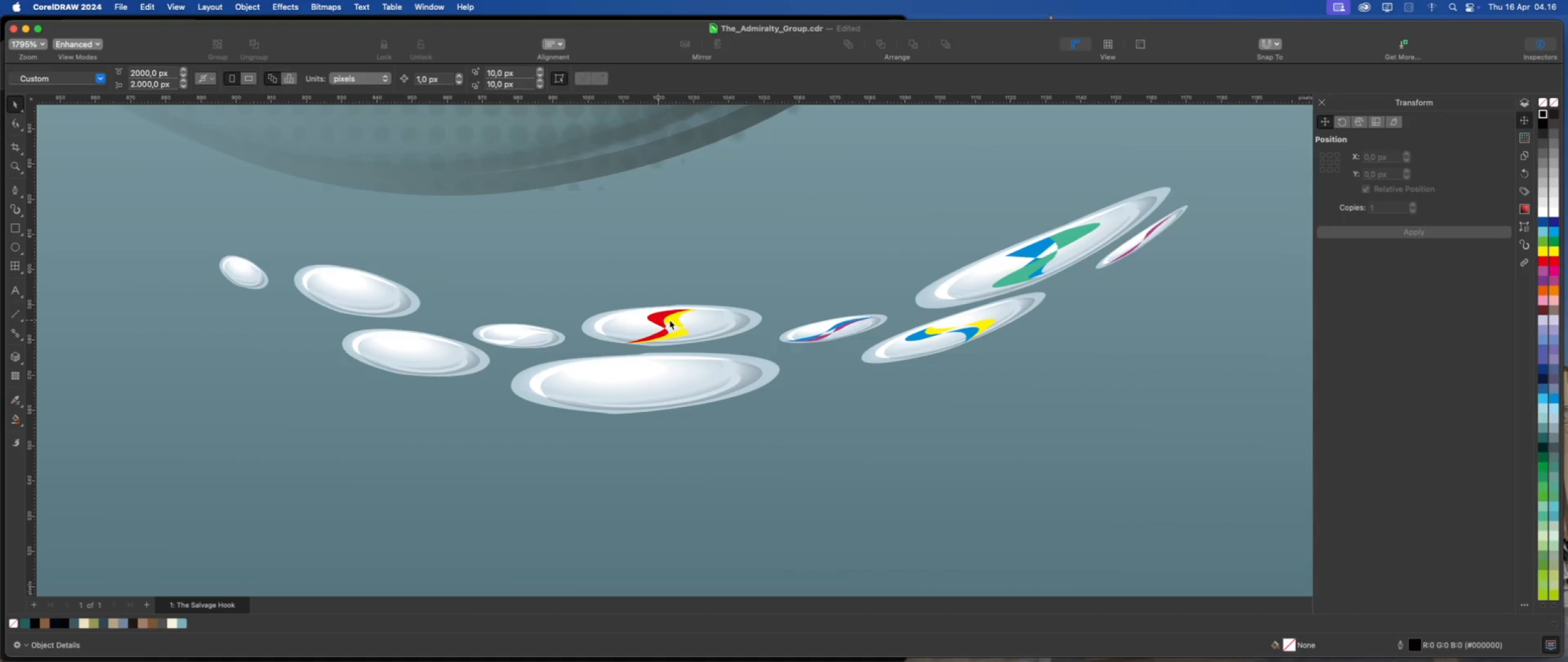 
key(Delete)
 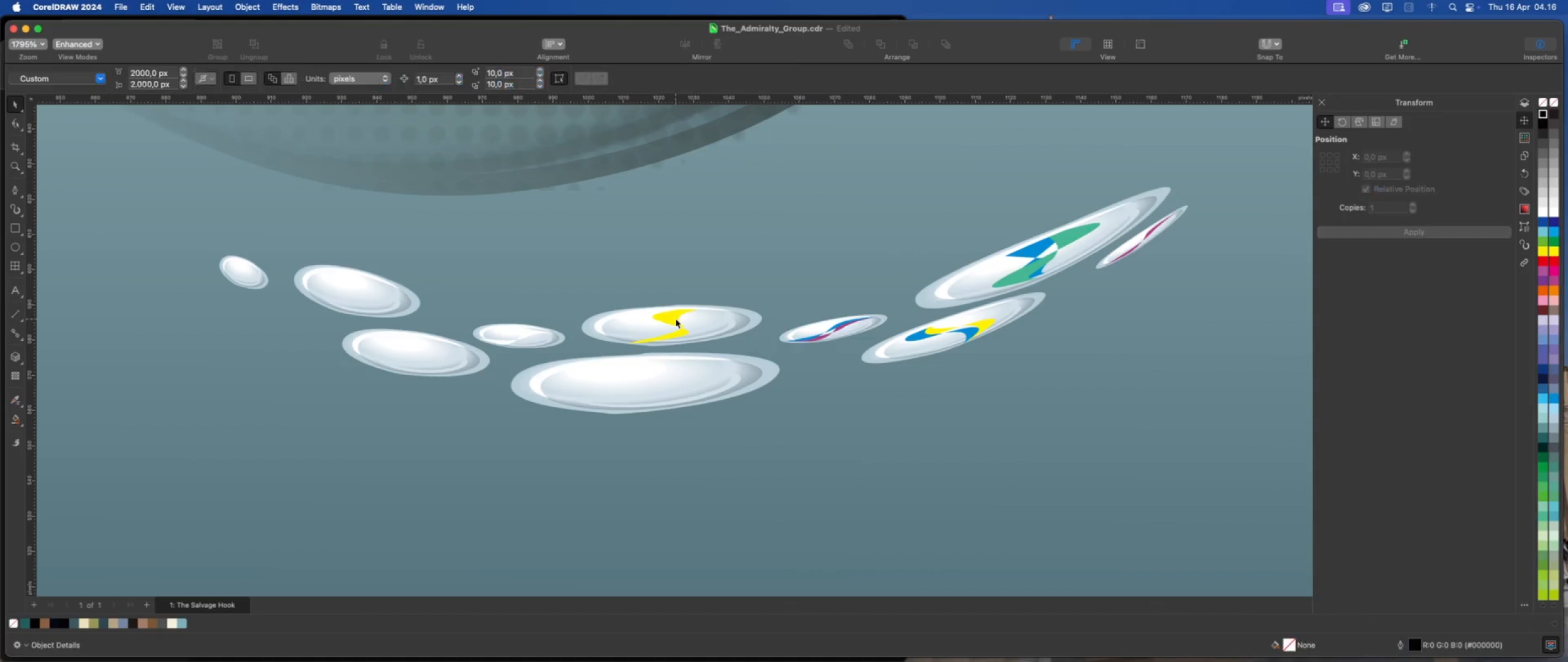 
left_click([676, 319])
 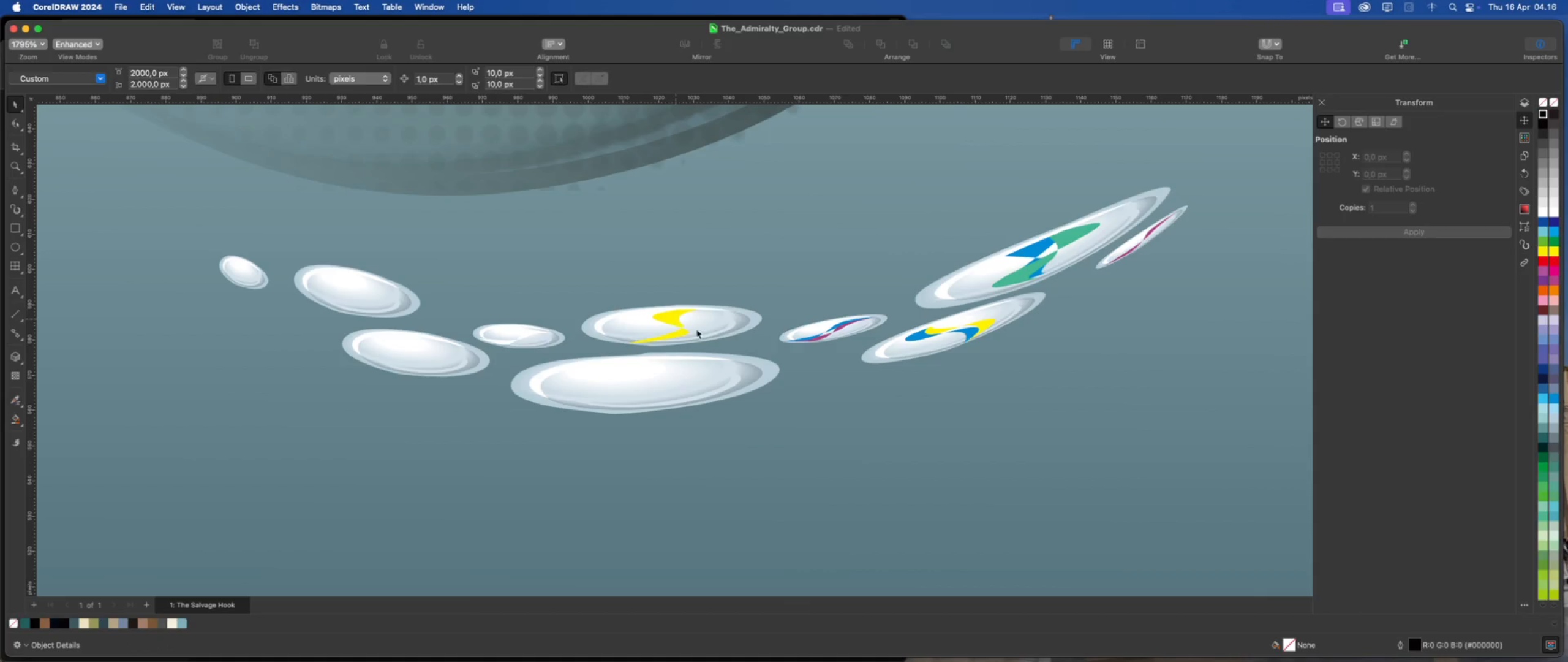 
key(Delete)
 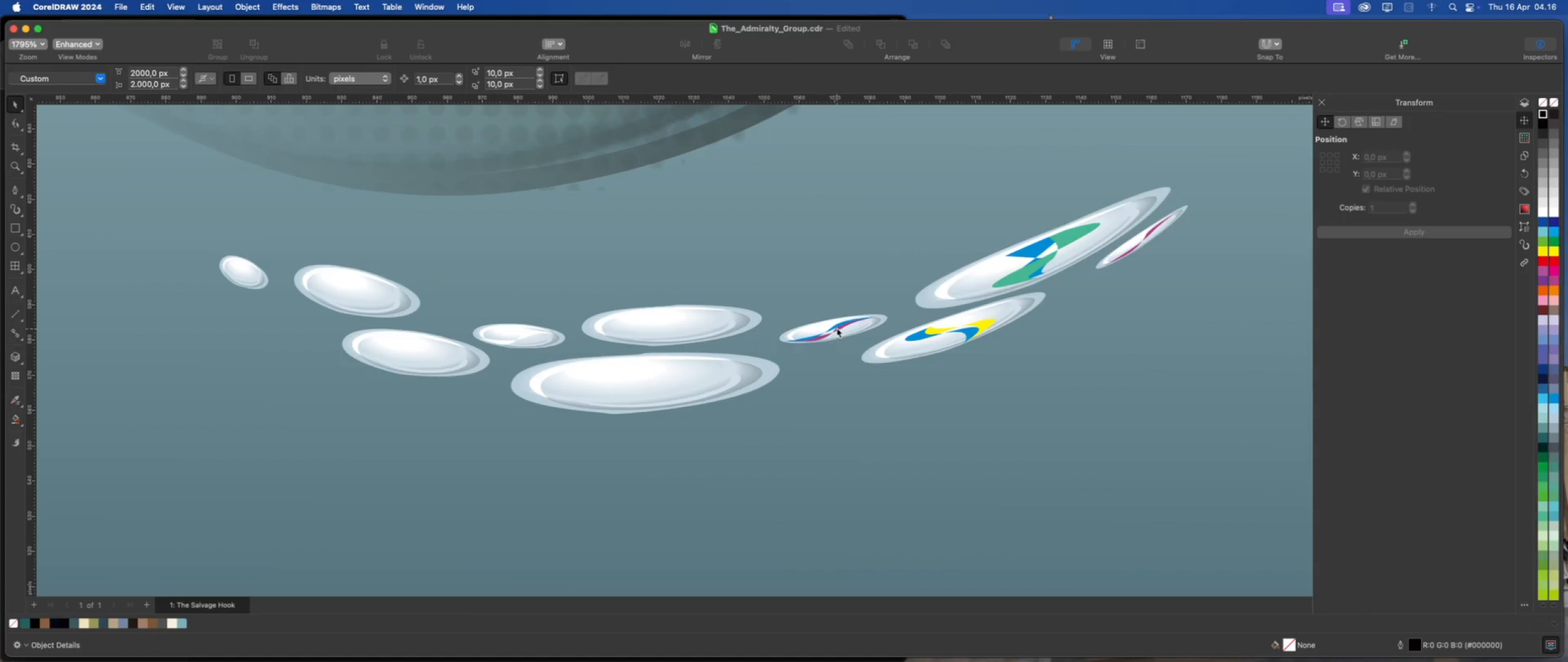 
left_click([837, 327])
 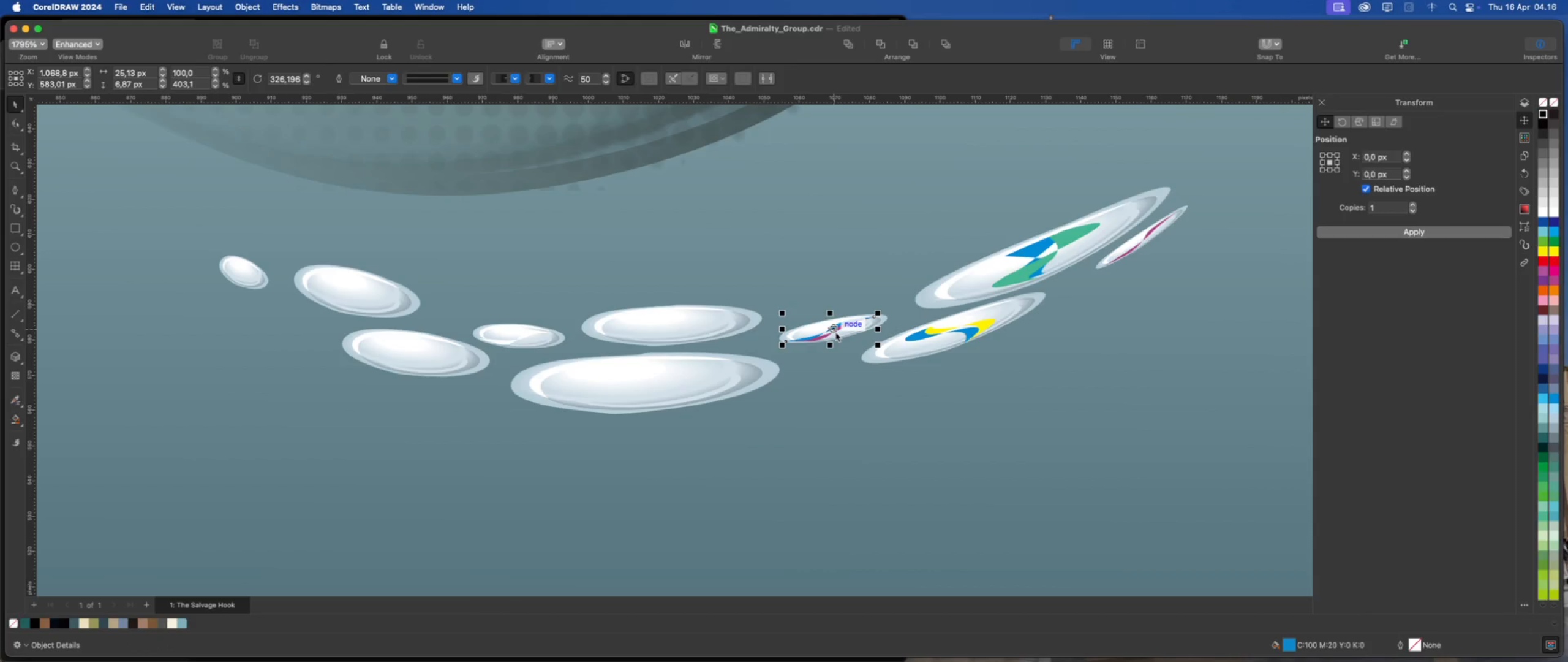 
key(Delete)
 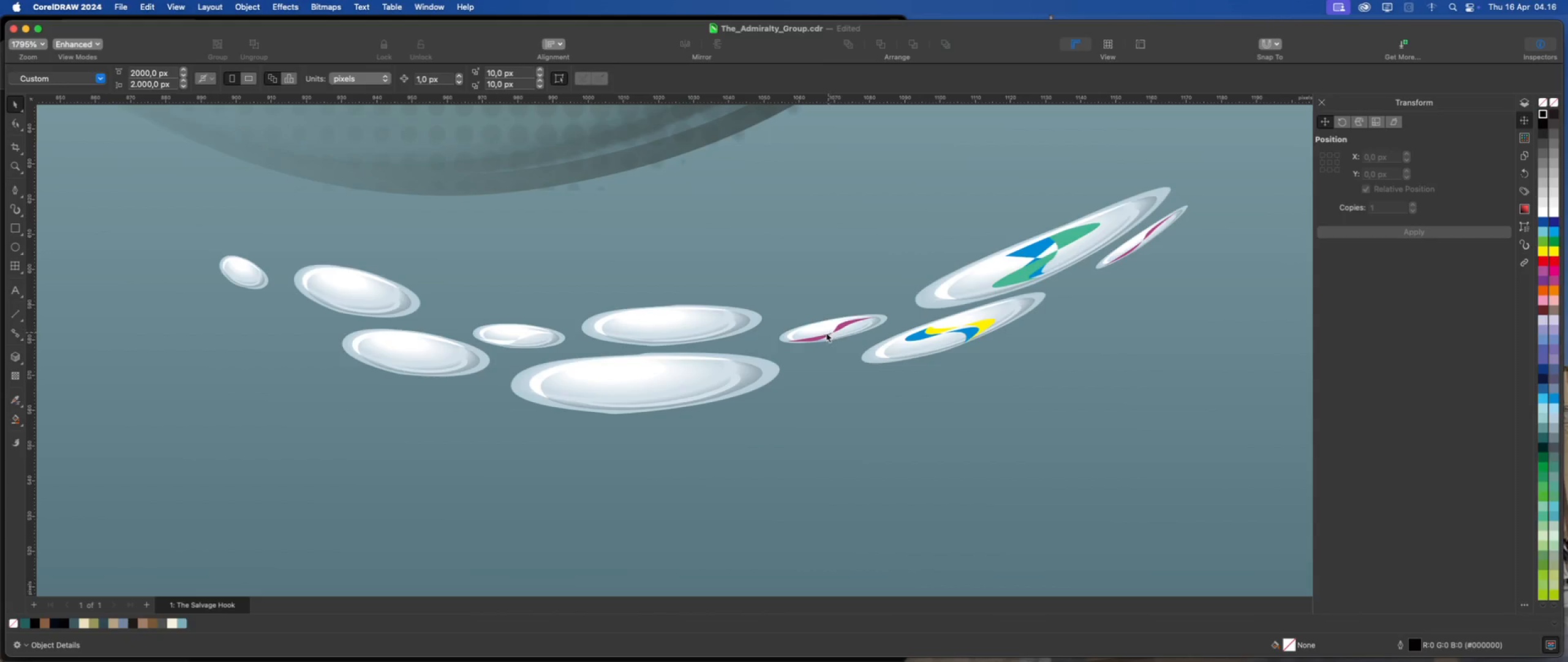 
left_click([823, 334])
 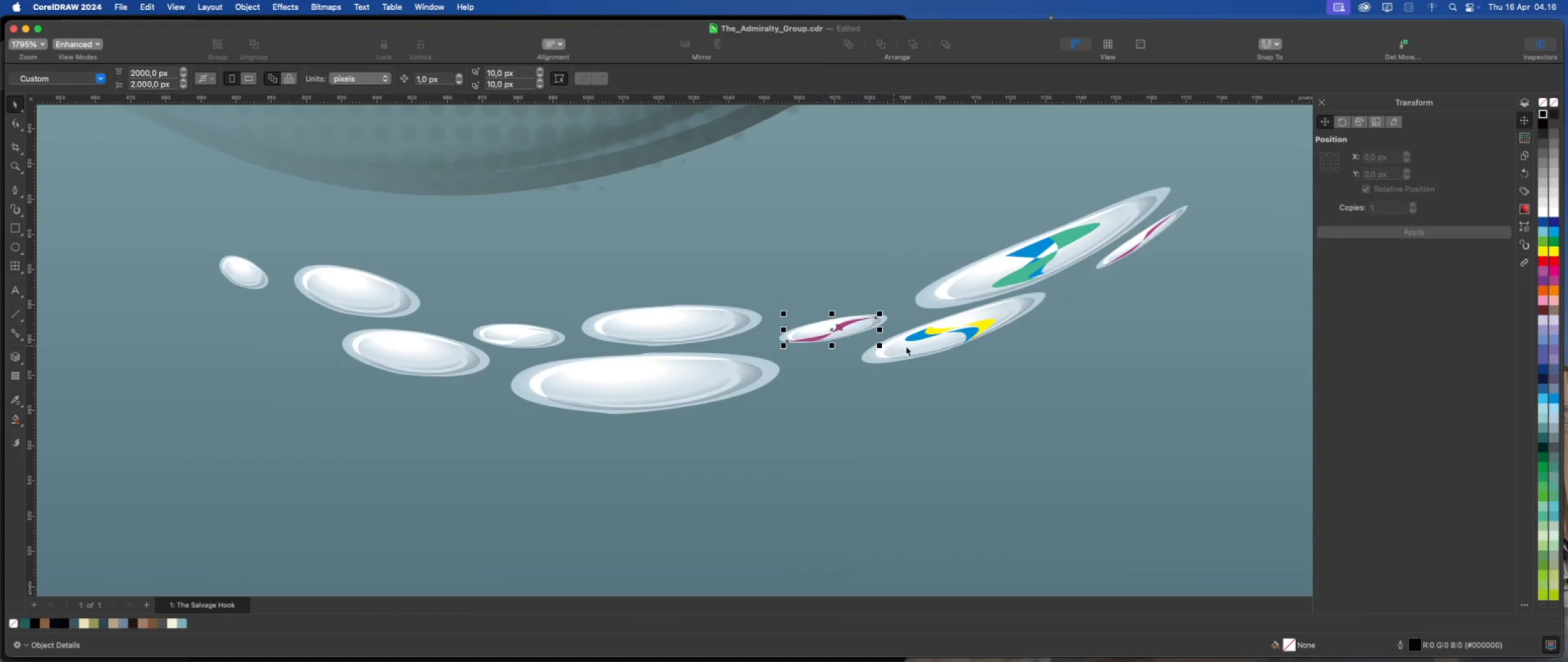 
key(Delete)
 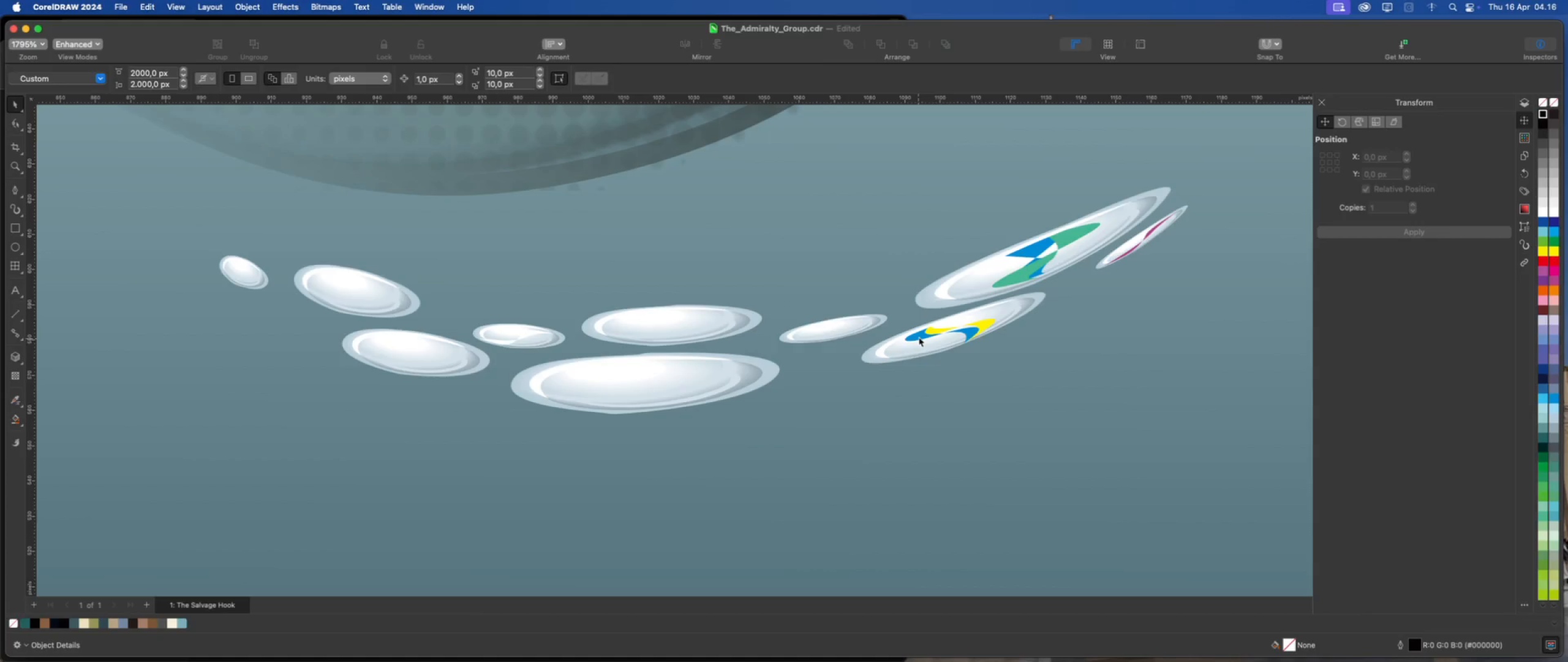 
left_click([919, 337])
 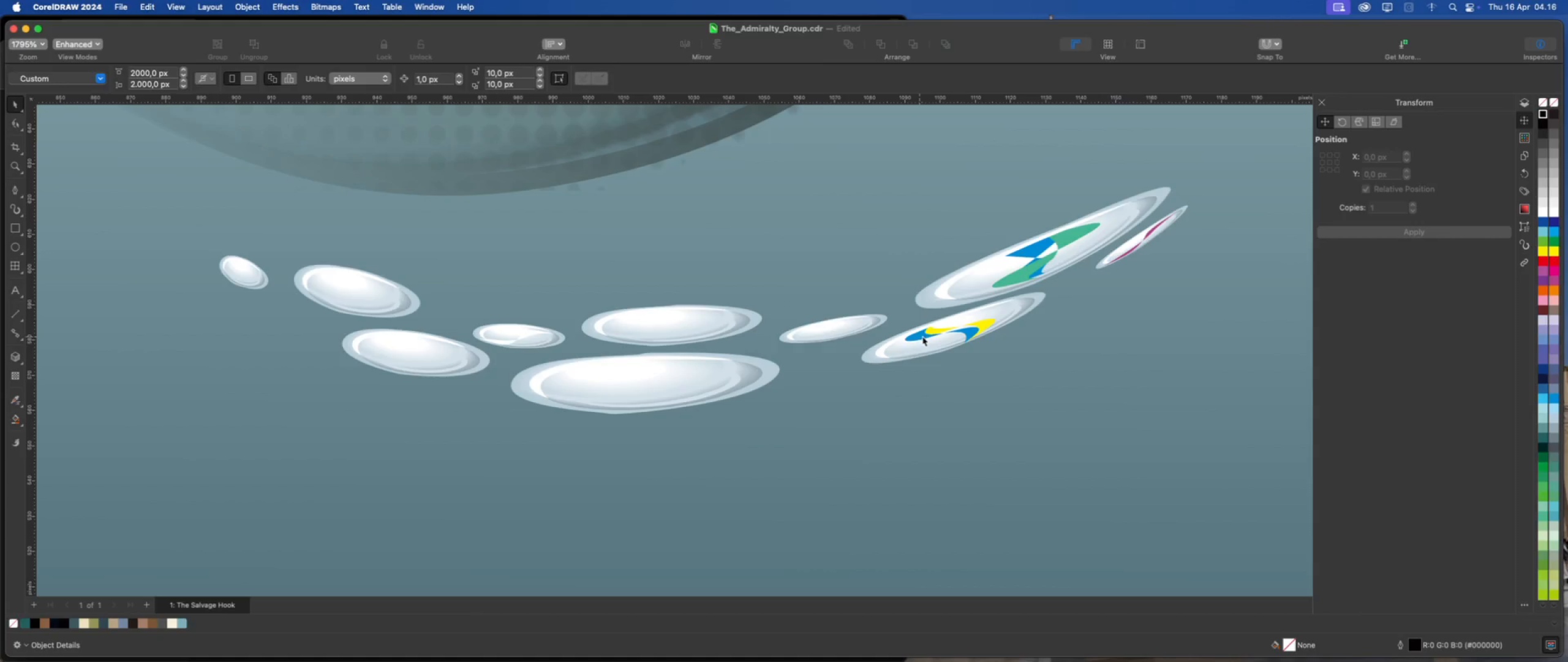 
key(Delete)
 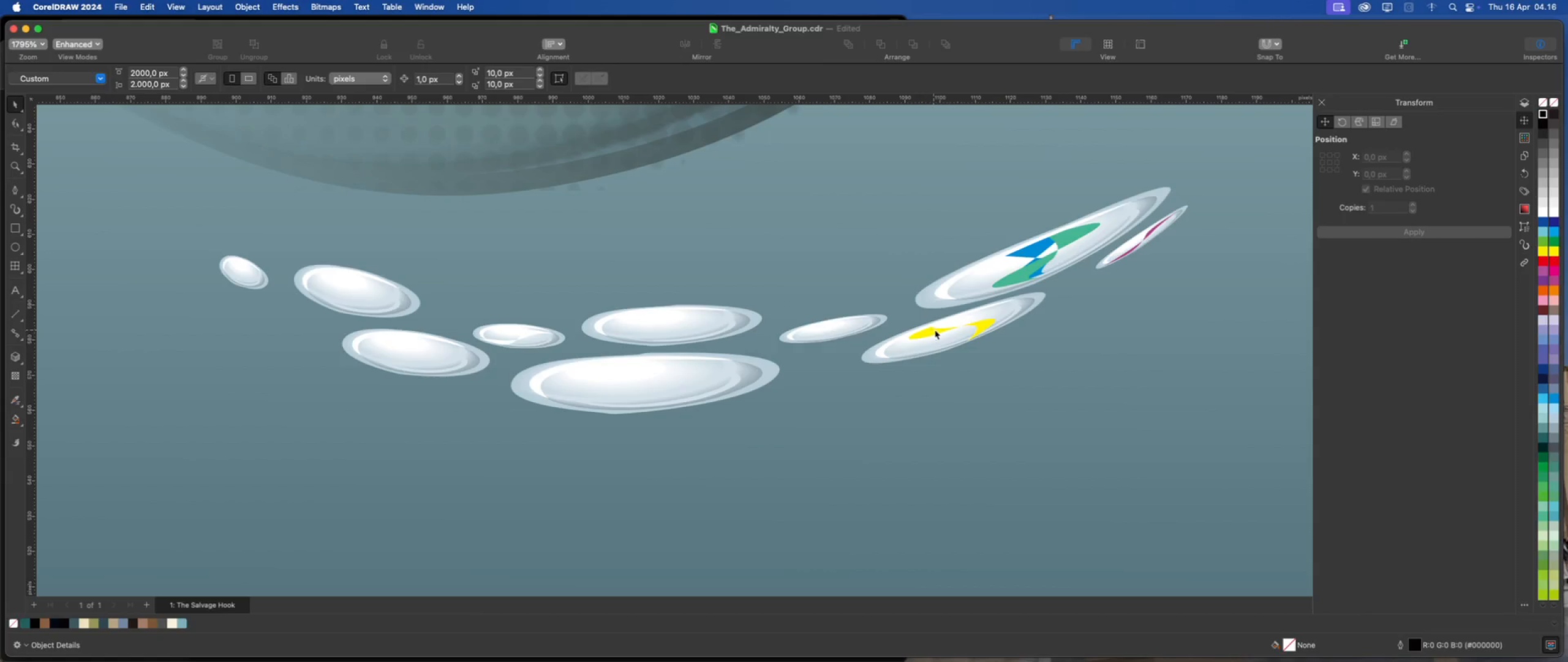 
left_click([935, 329])
 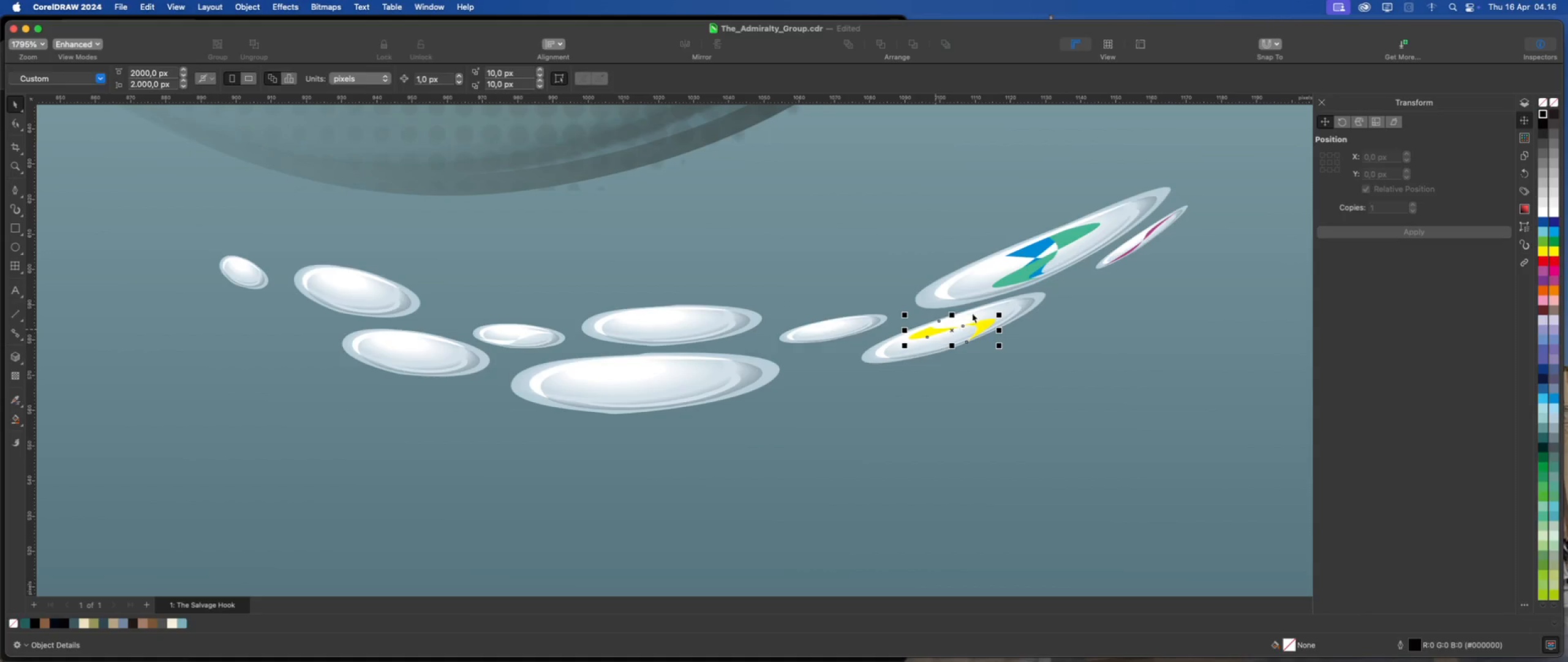 
key(Delete)
 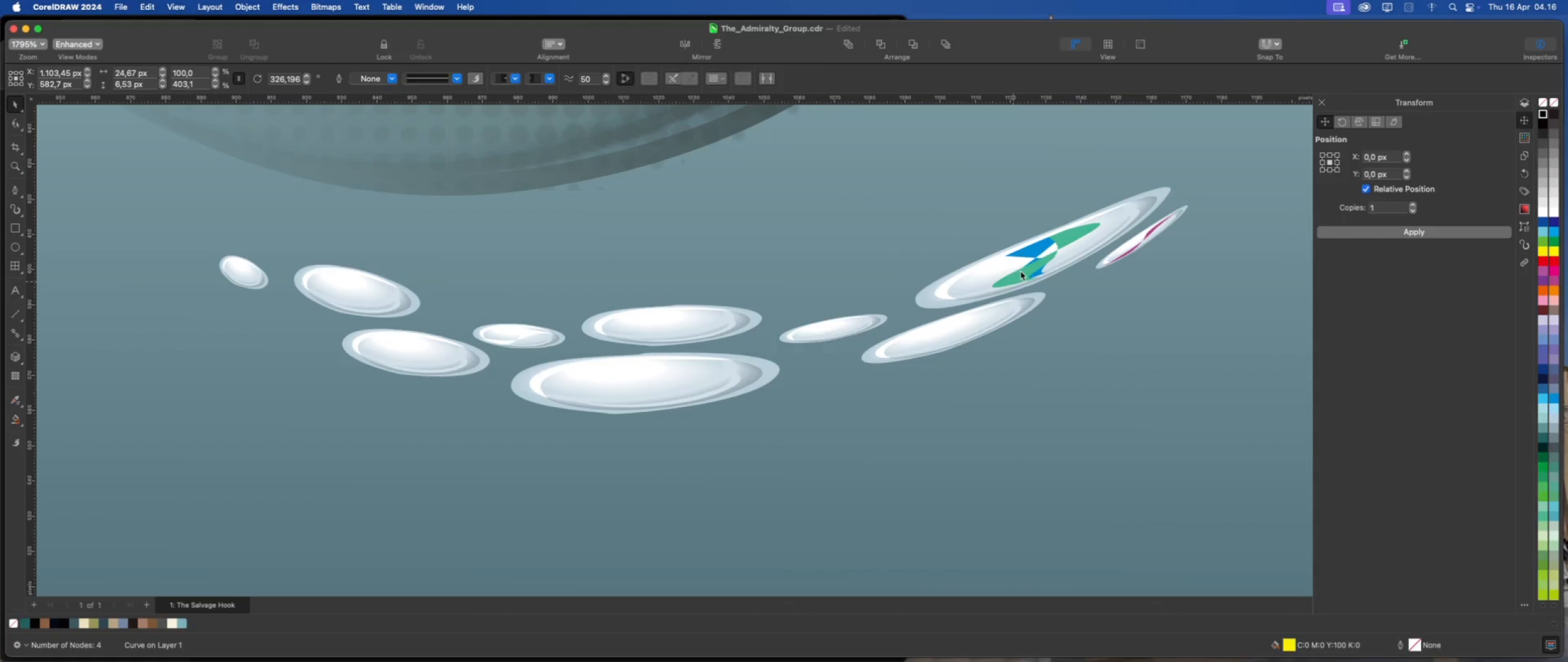 
left_click([1020, 271])
 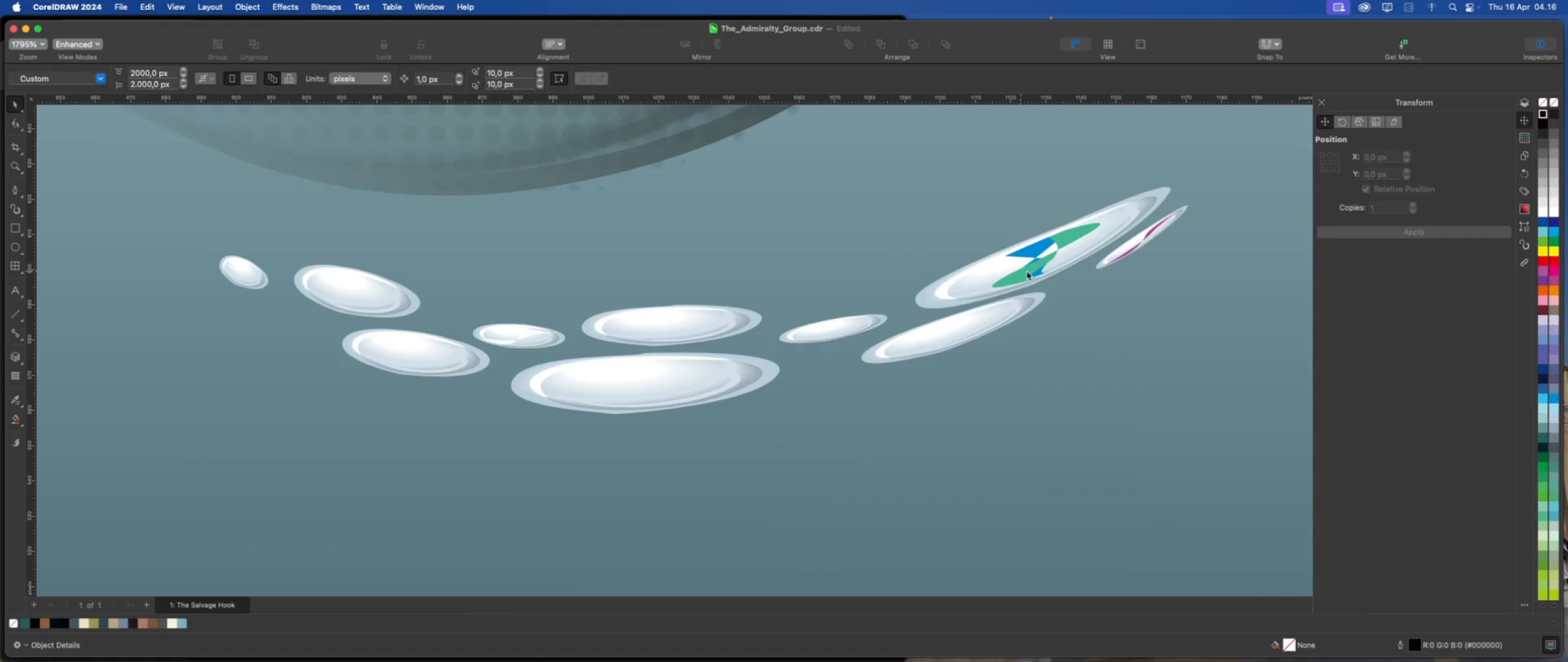 
key(Delete)
 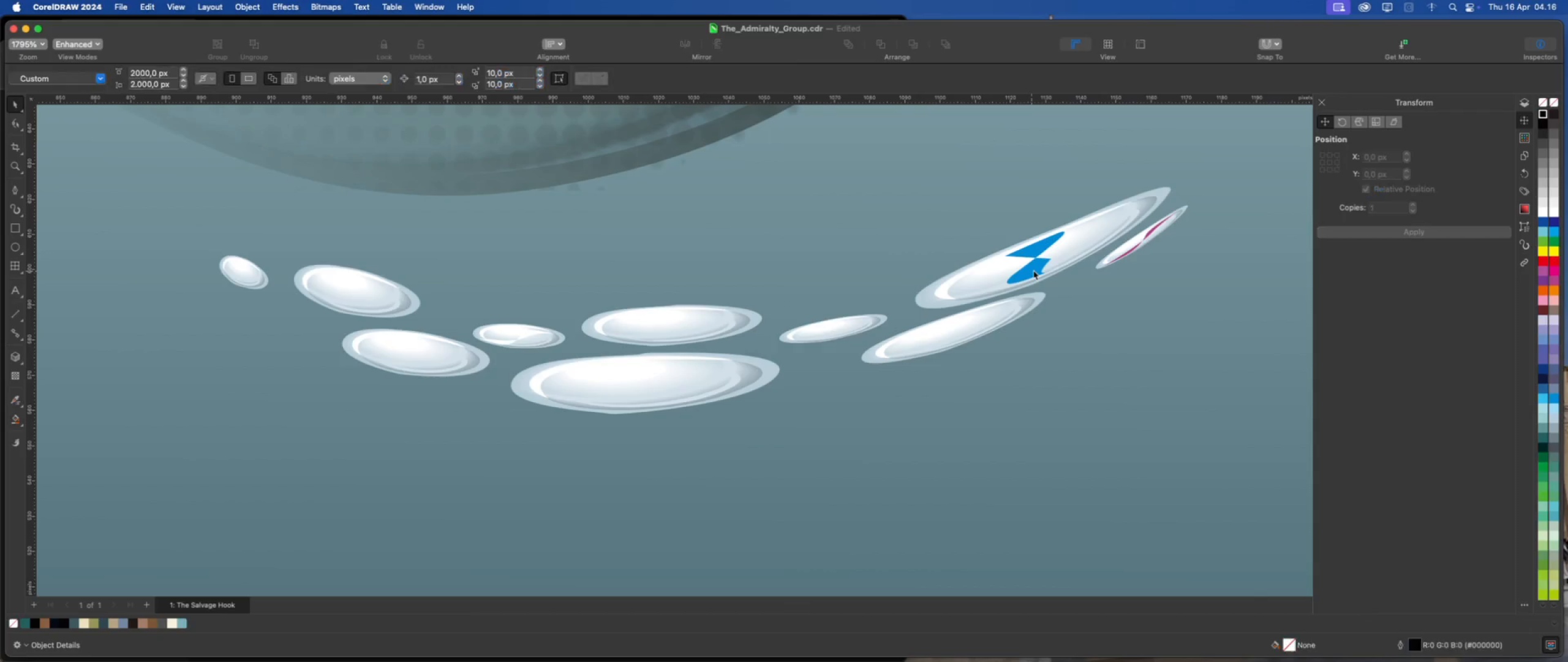 
left_click([1033, 270])
 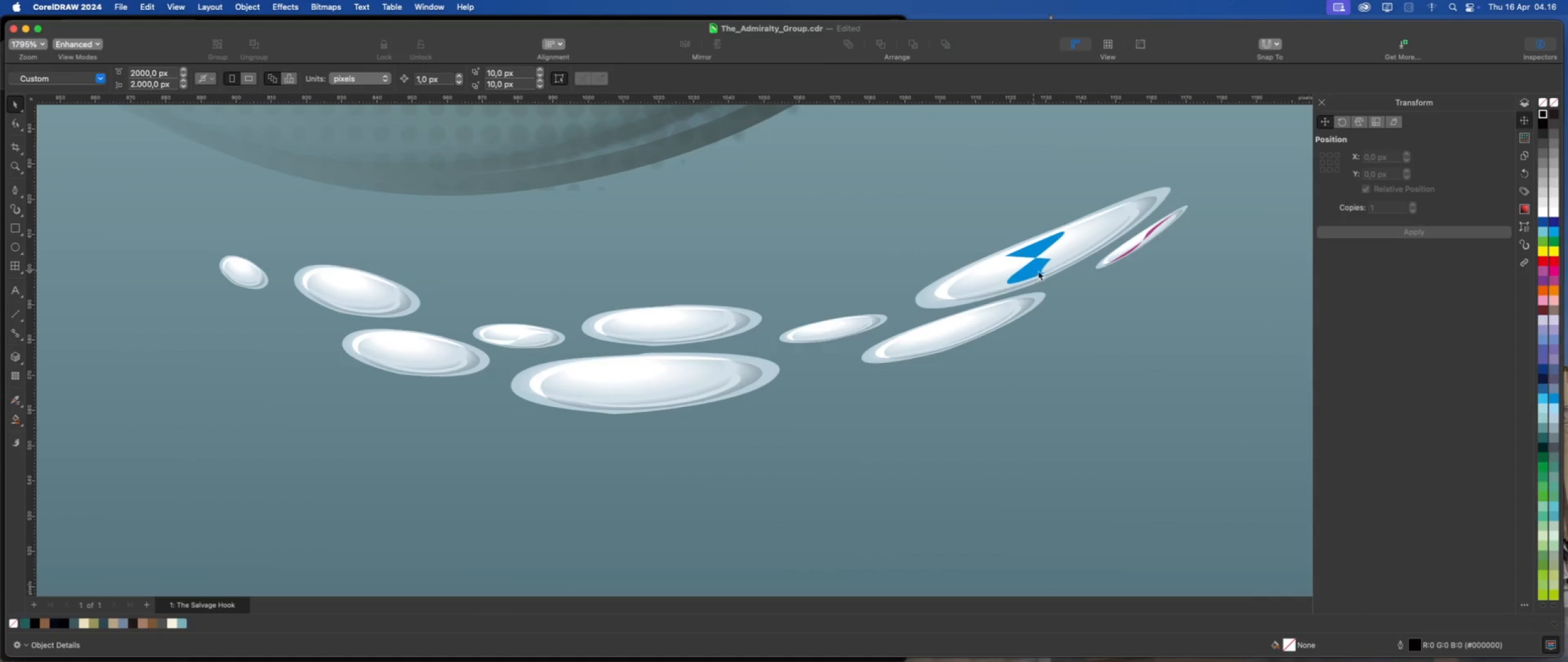 
key(Delete)
 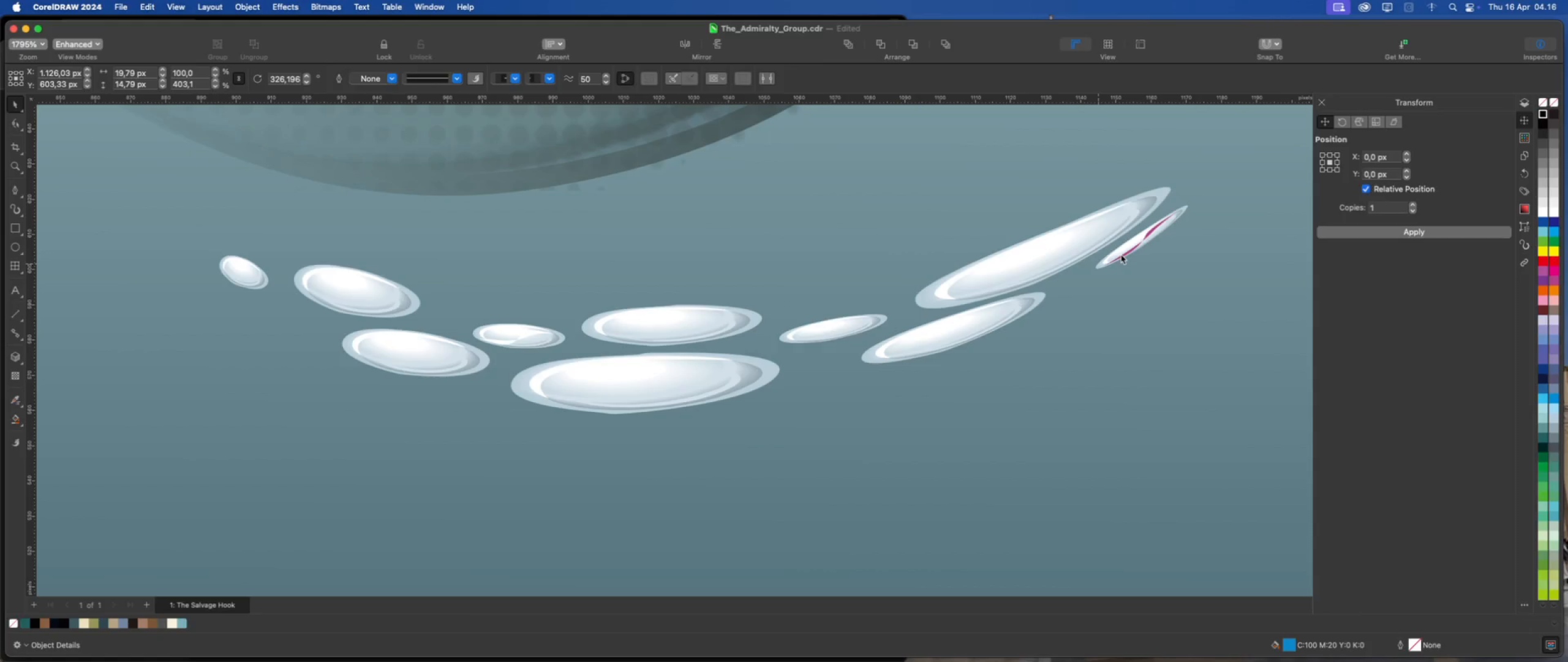 
left_click([1121, 254])
 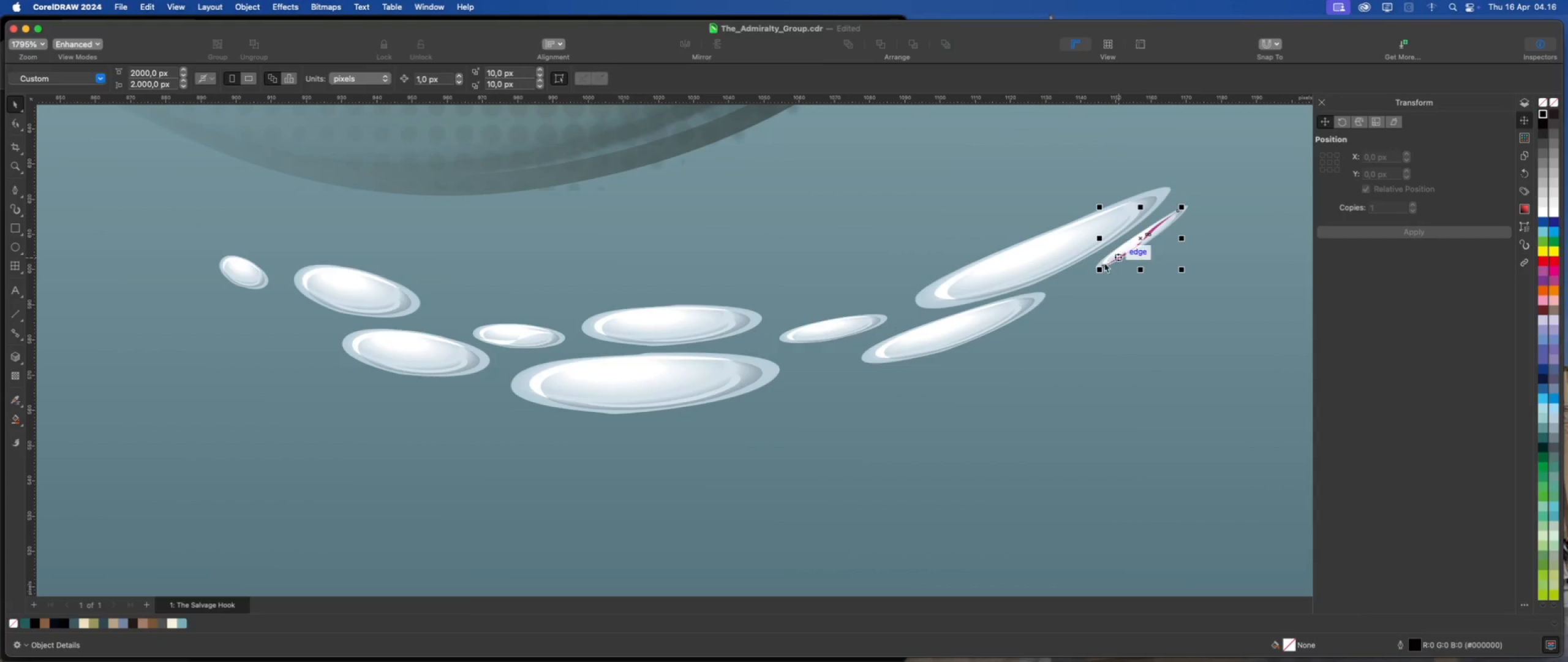 
key(Delete)
 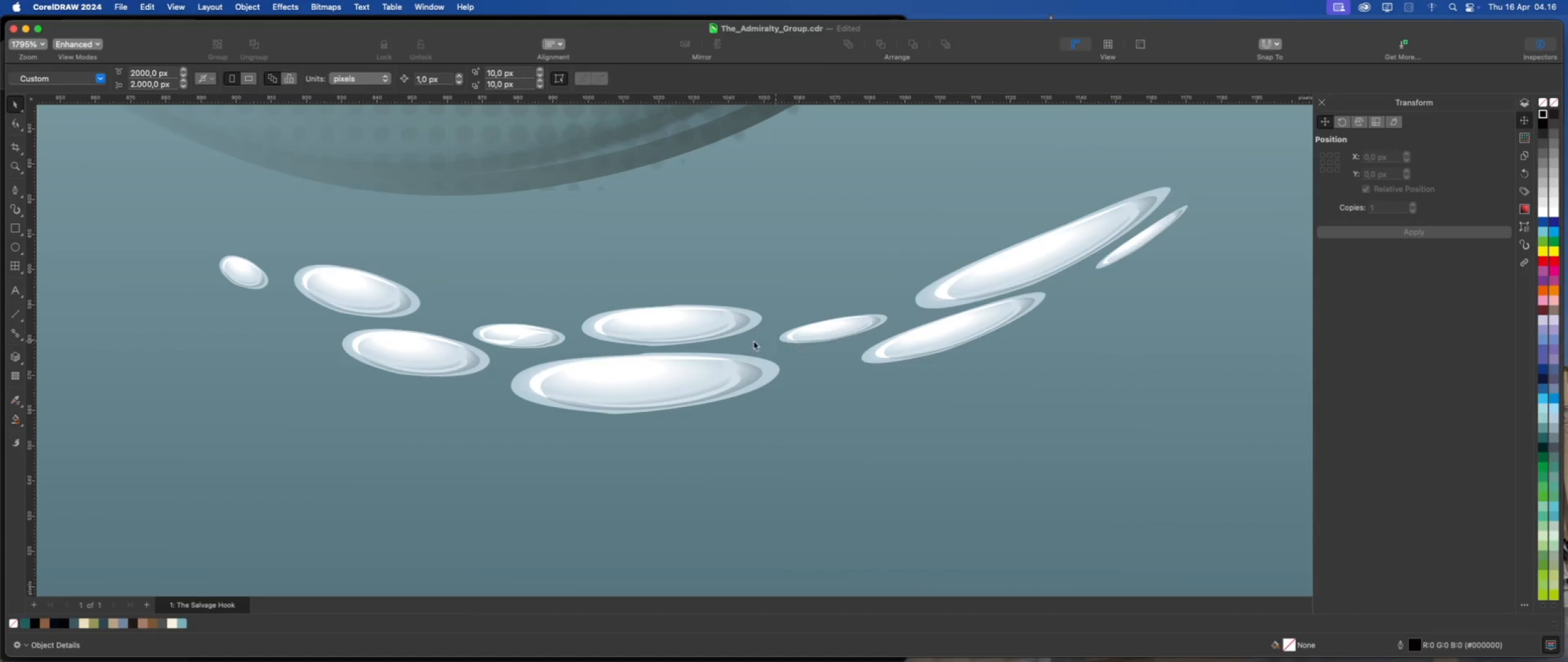 
scroll: coordinate [587, 360], scroll_direction: down, amount: 18.0
 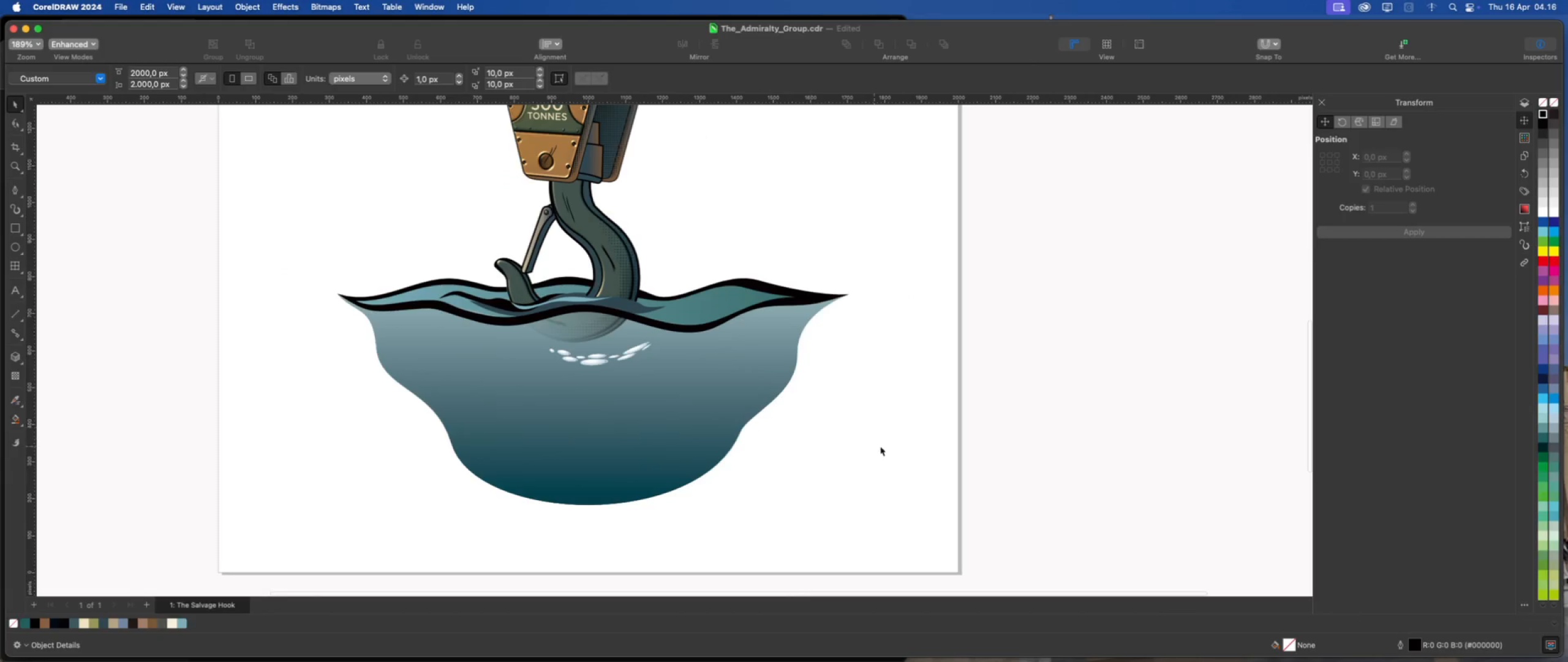 
left_click([881, 446])
 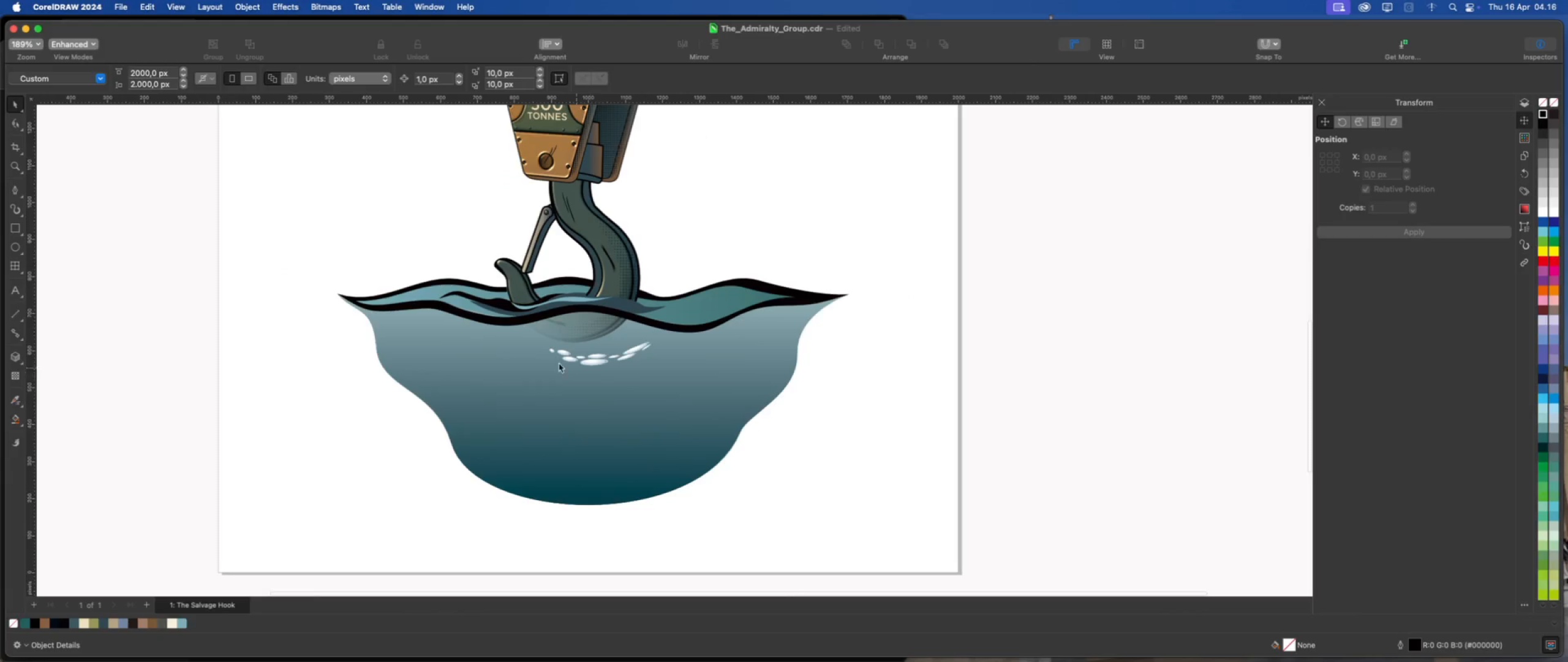 
scroll: coordinate [558, 363], scroll_direction: up, amount: 4.0
 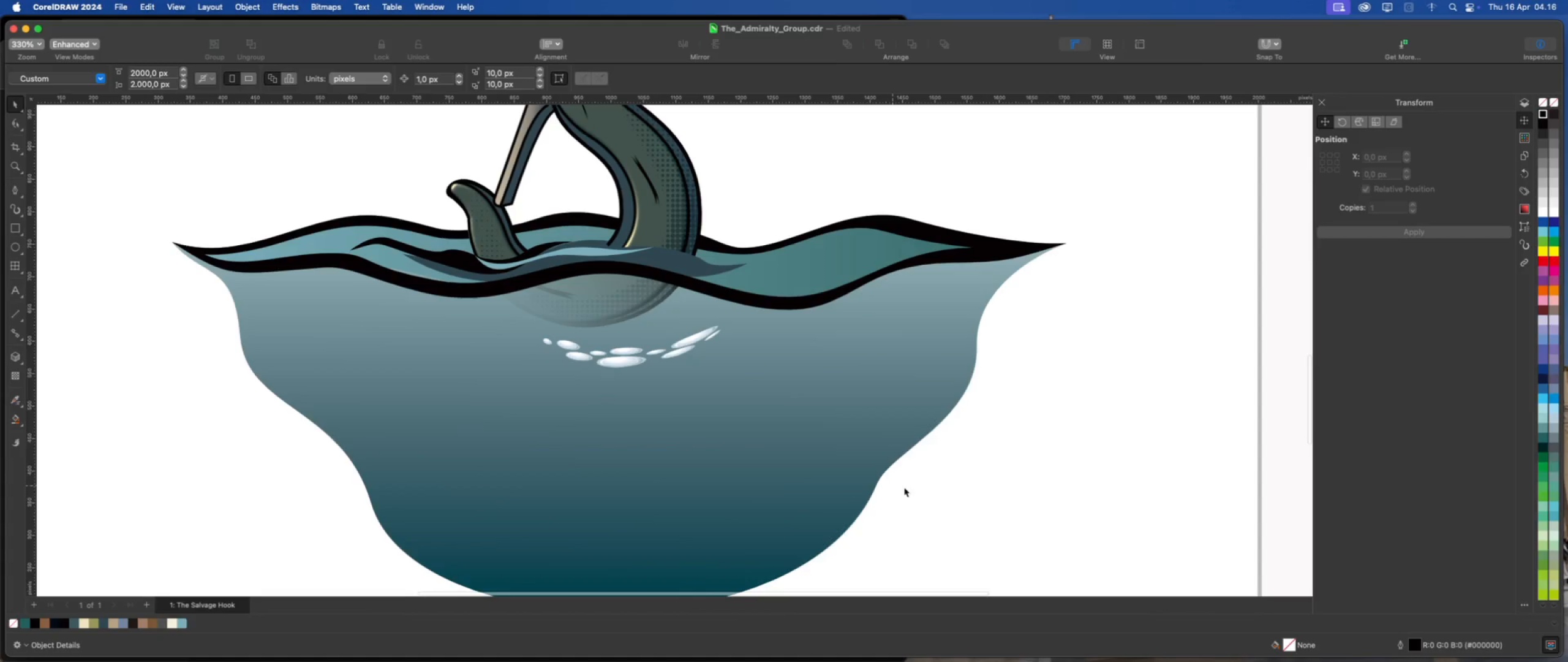 
left_click_drag(start_coordinate=[978, 514], to_coordinate=[518, 319])
 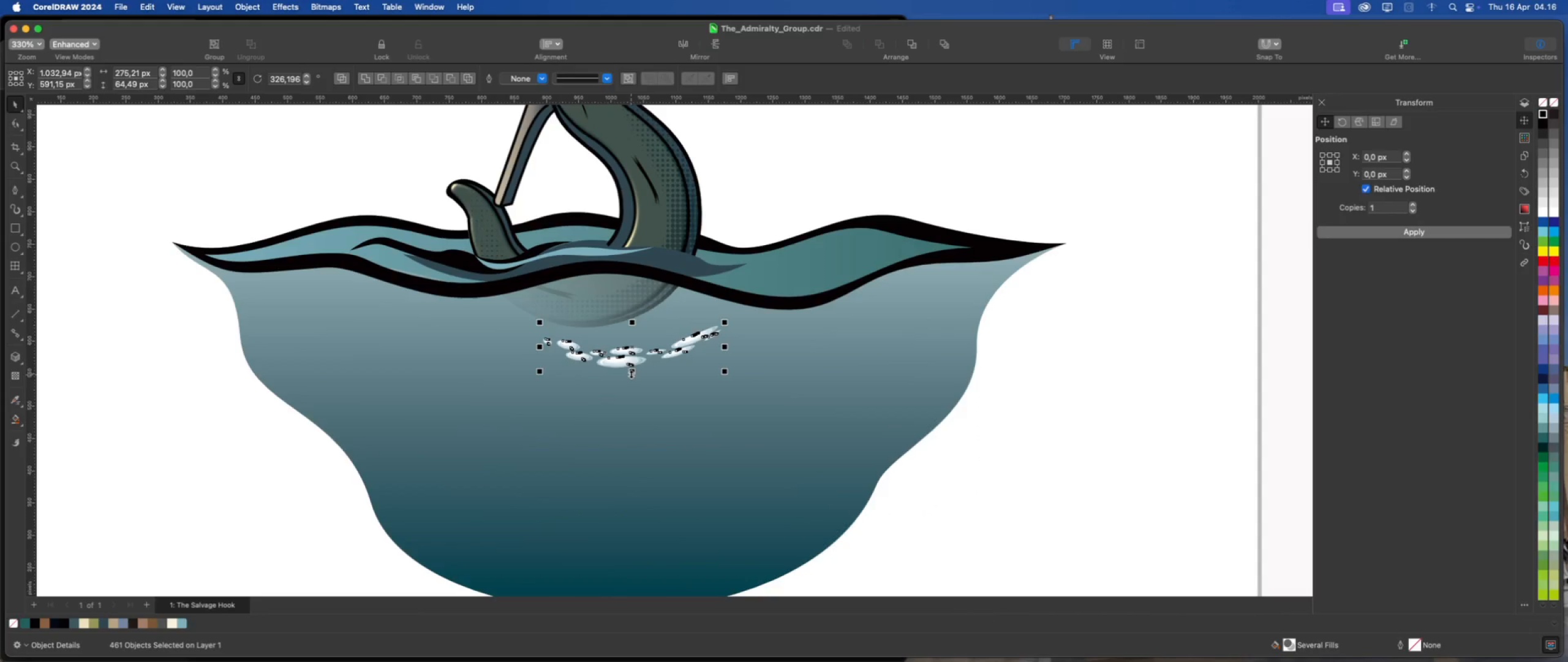 
left_click_drag(start_coordinate=[632, 373], to_coordinate=[629, 386])
 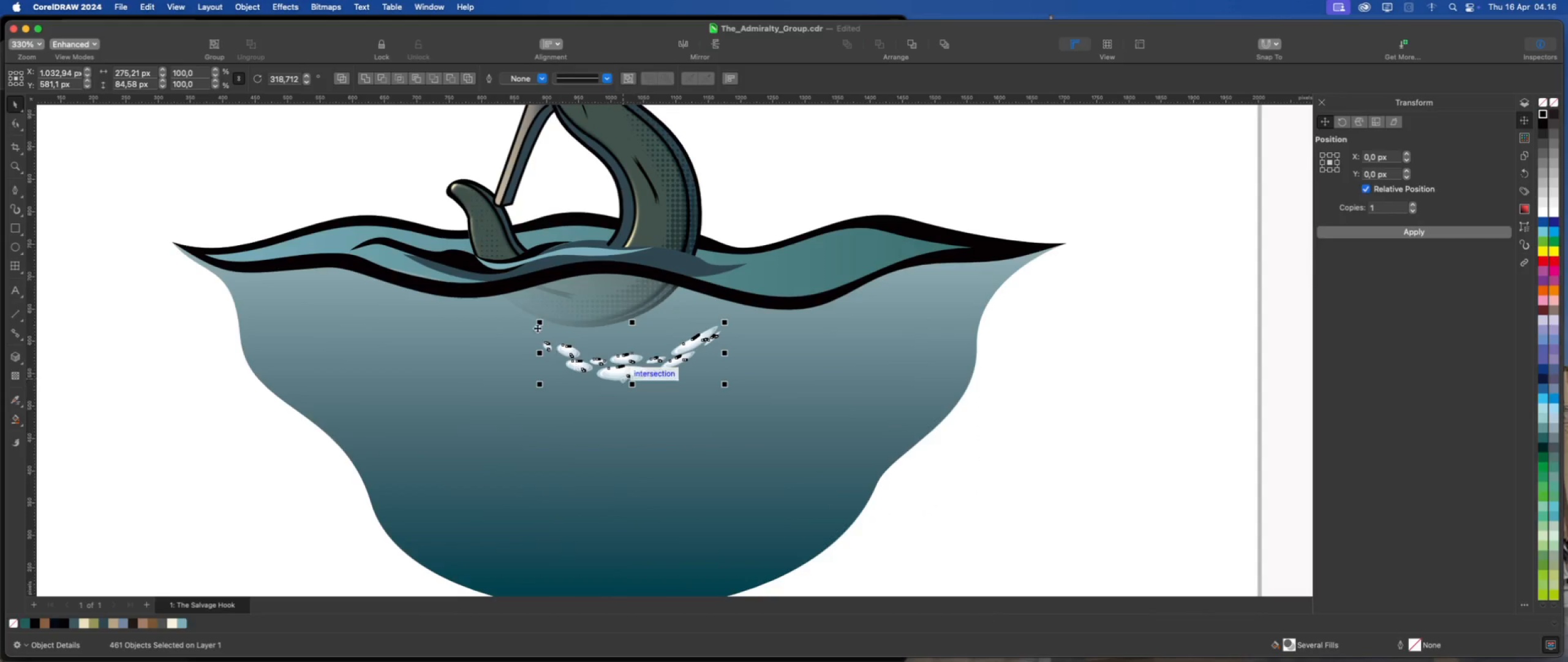 
left_click_drag(start_coordinate=[537, 319], to_coordinate=[568, 340])
 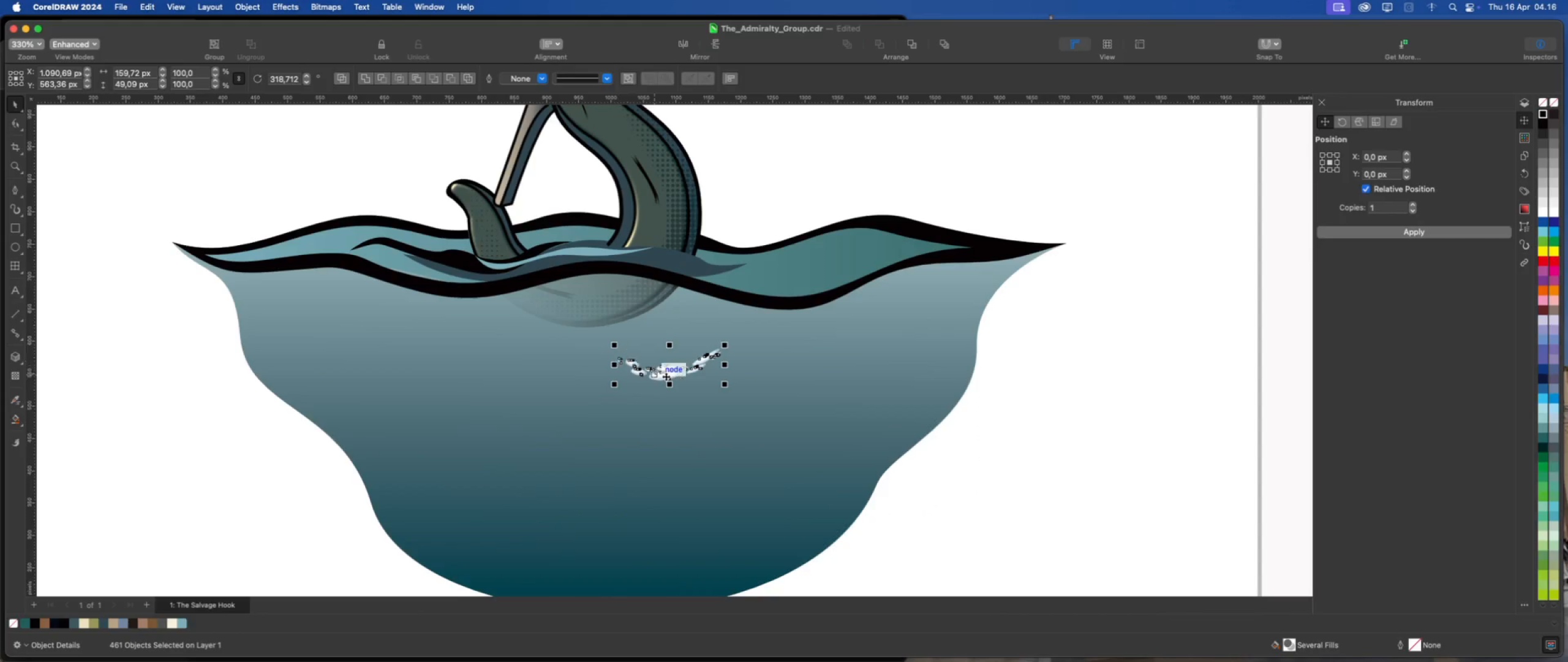 
left_click_drag(start_coordinate=[665, 376], to_coordinate=[636, 351])
 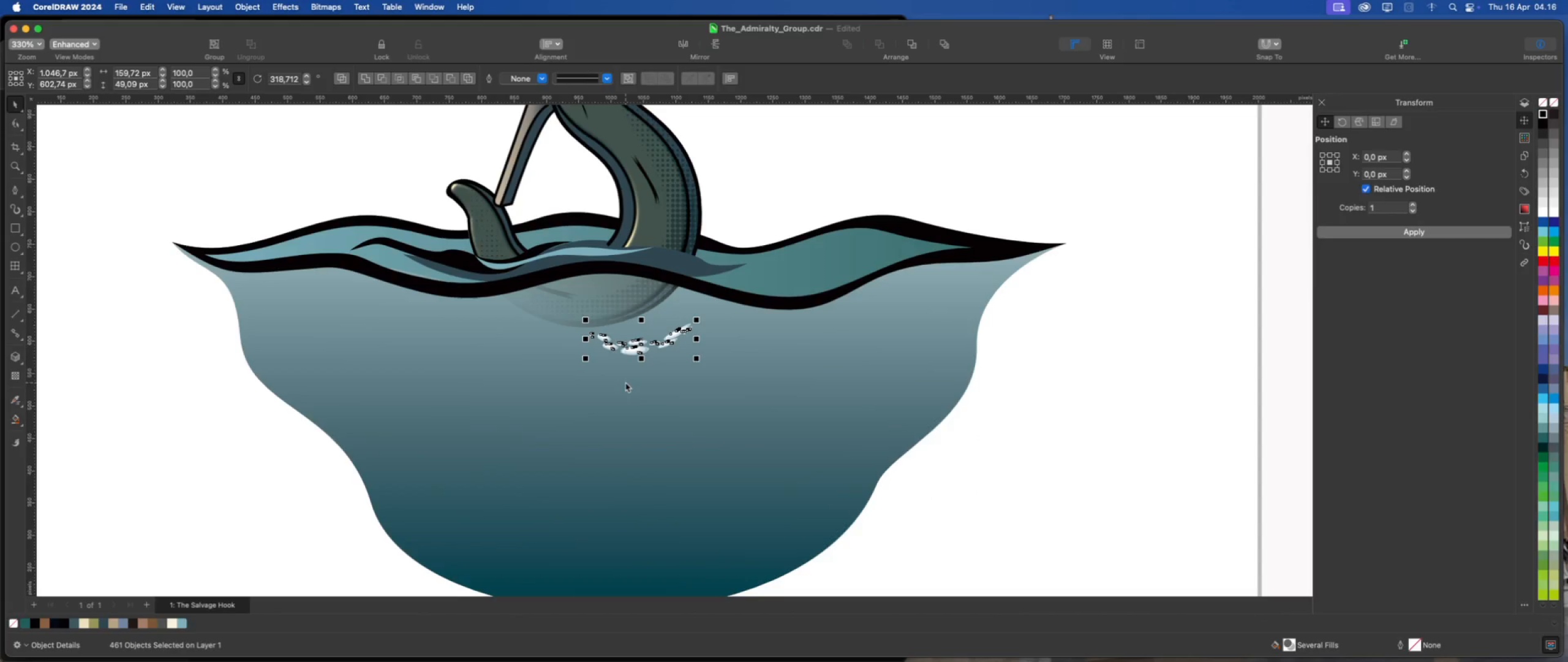 
key(Meta+G)
 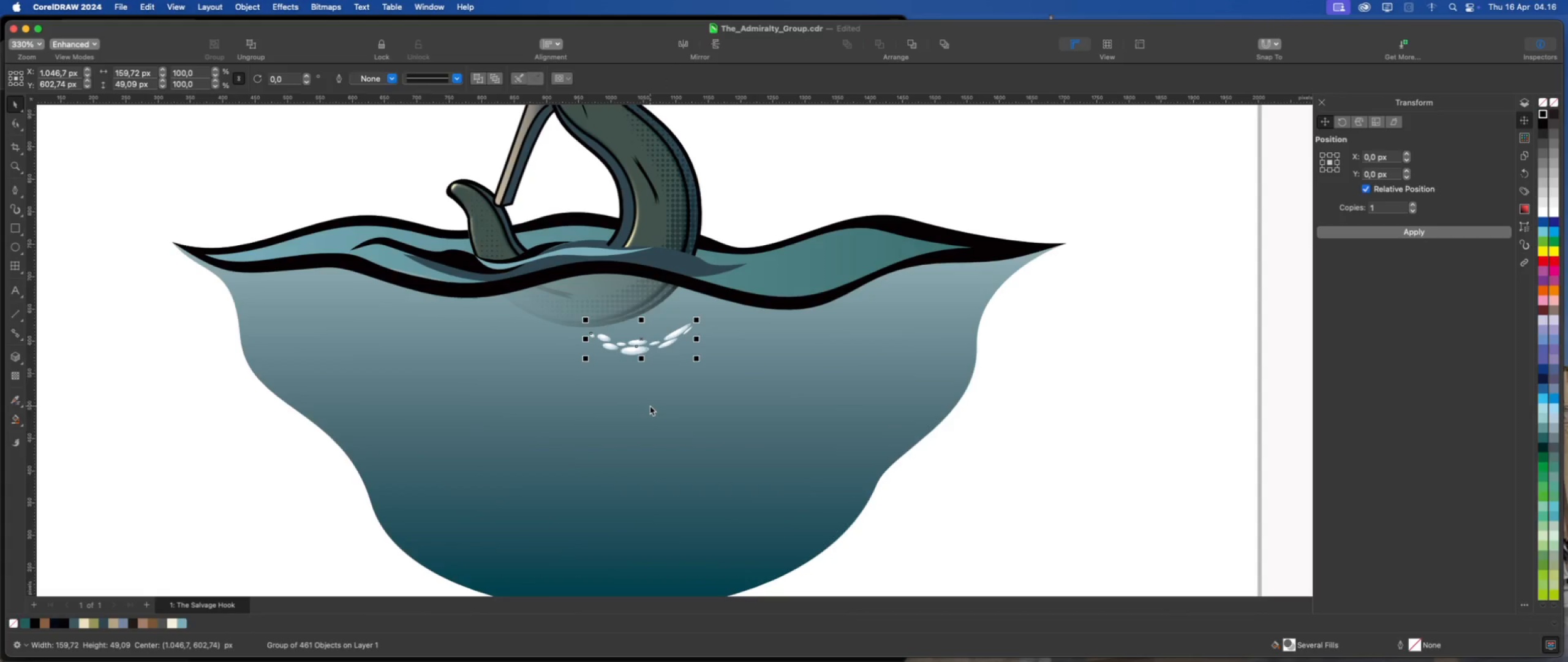 
key(Meta+D)
 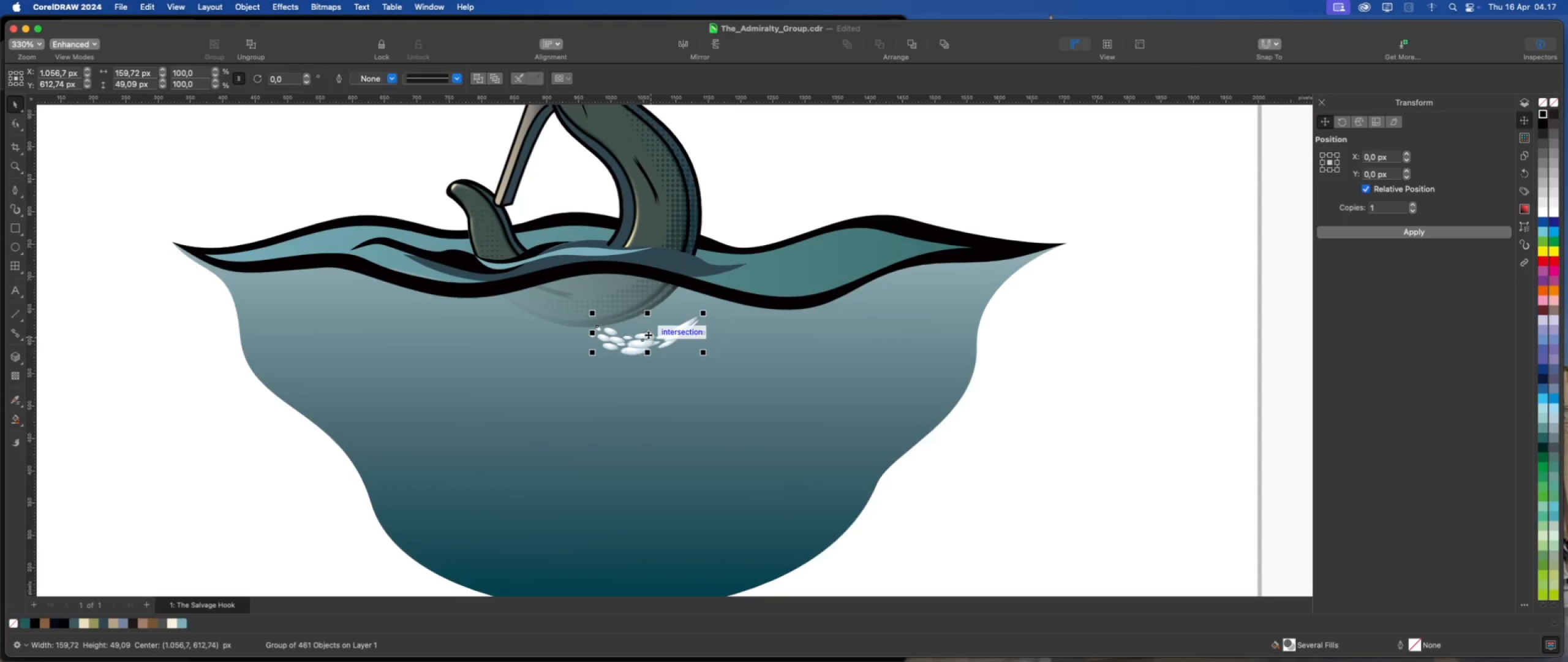 
left_click_drag(start_coordinate=[648, 335], to_coordinate=[439, 338])
 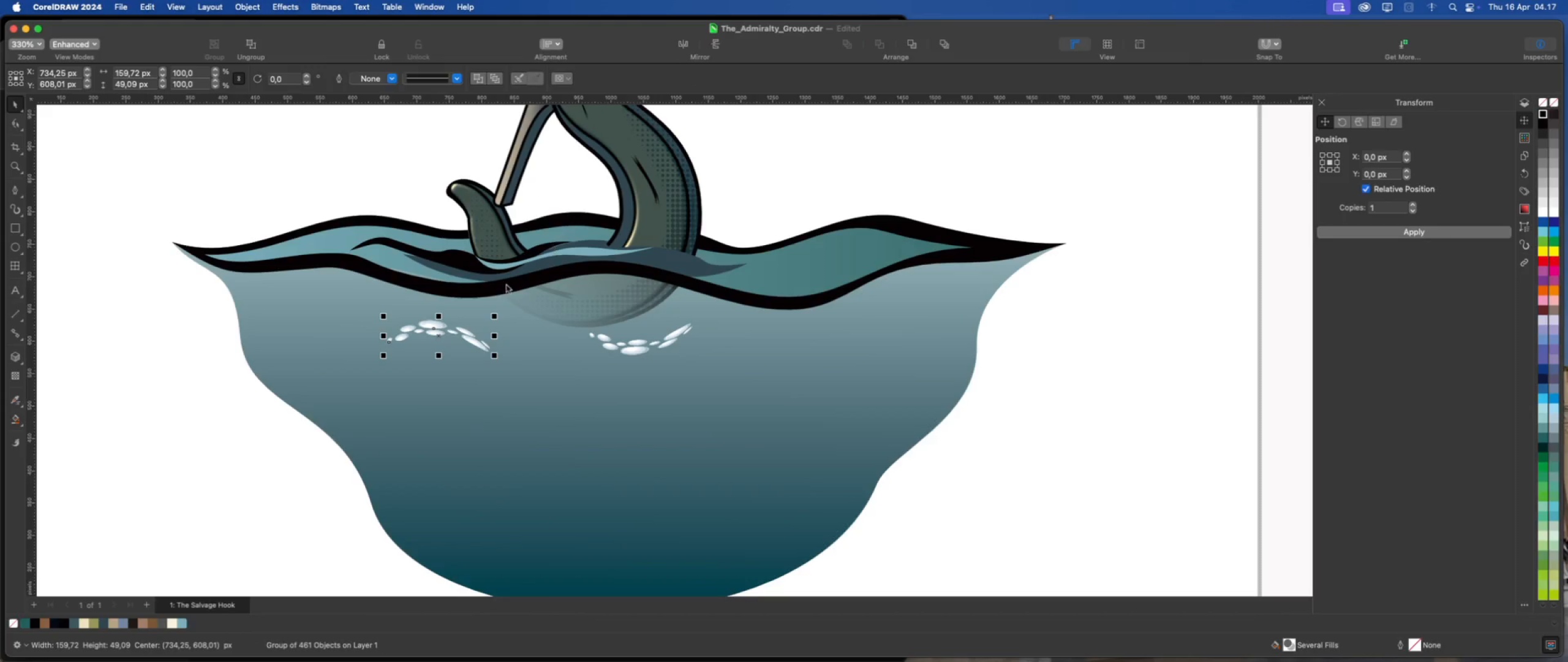 
left_click_drag(start_coordinate=[440, 329], to_coordinate=[435, 308])
 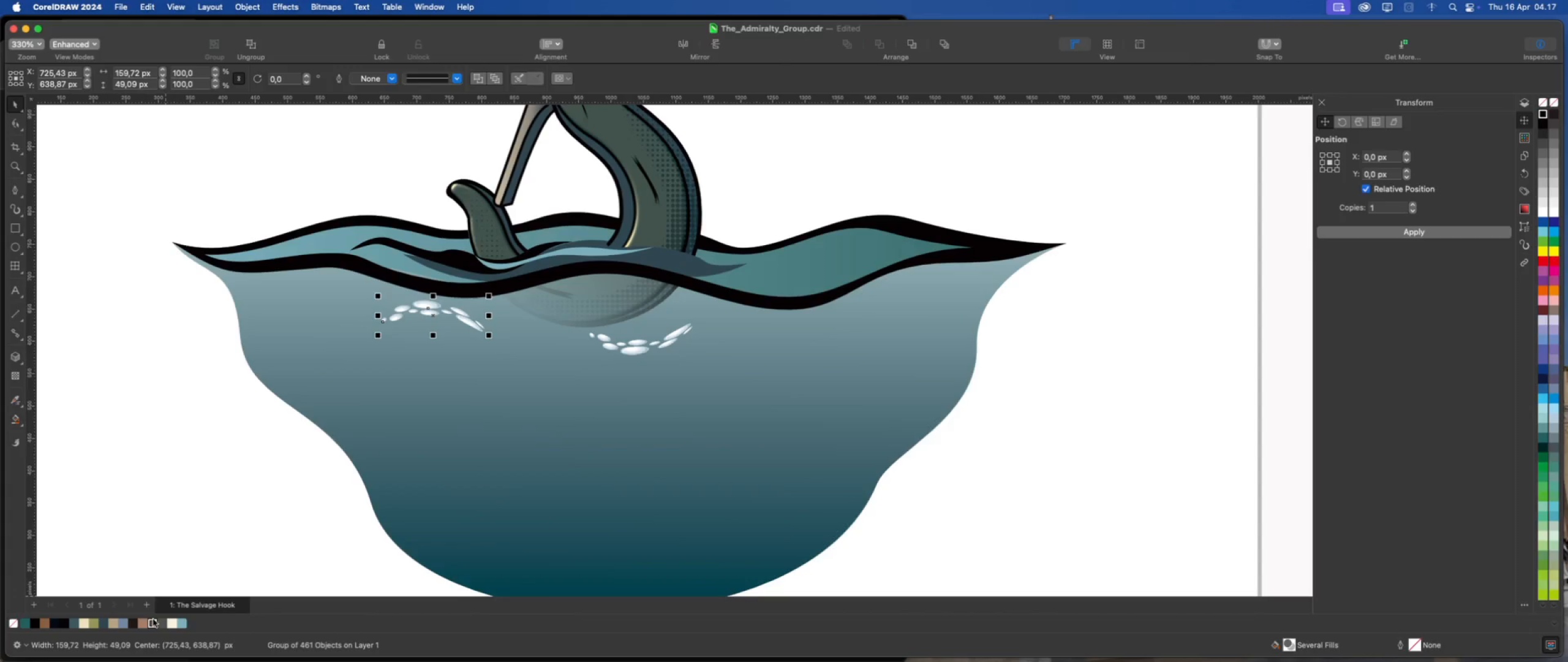 
left_click([159, 622])
 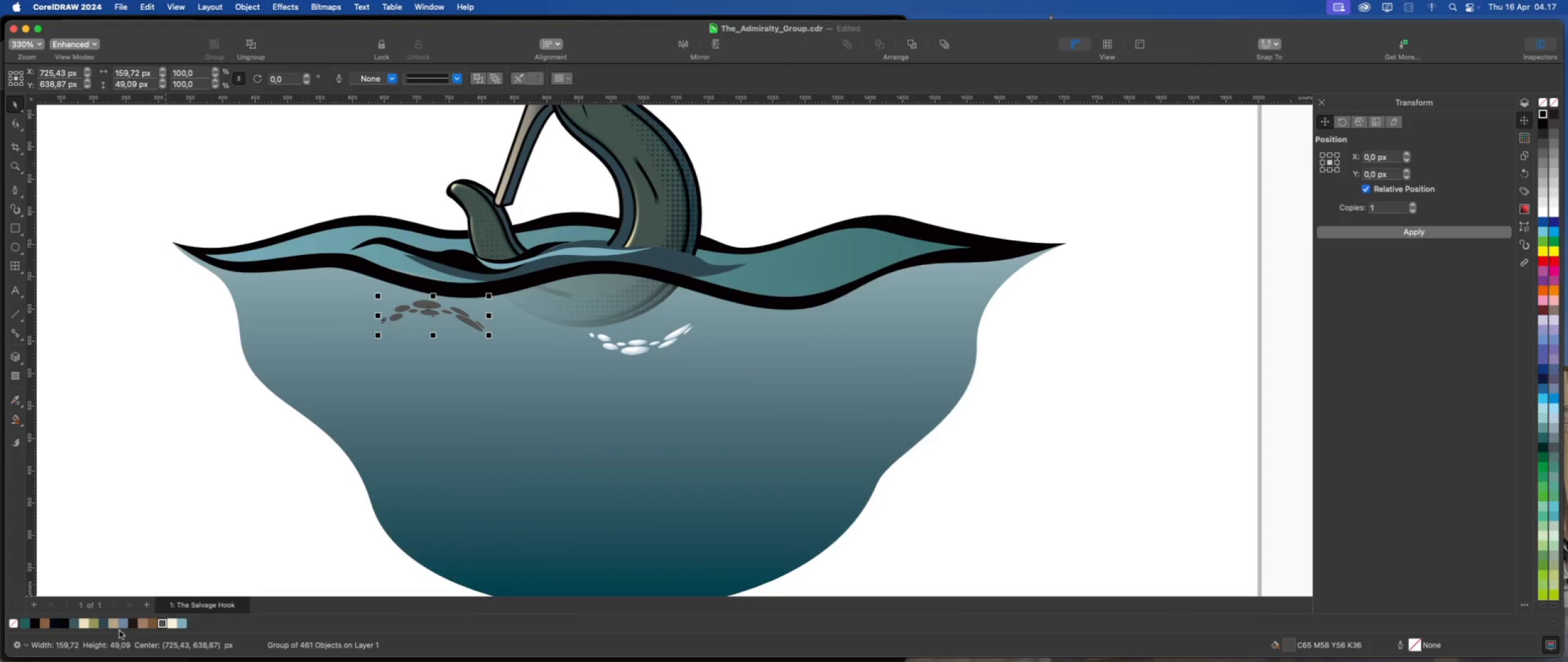 
left_click([107, 623])
 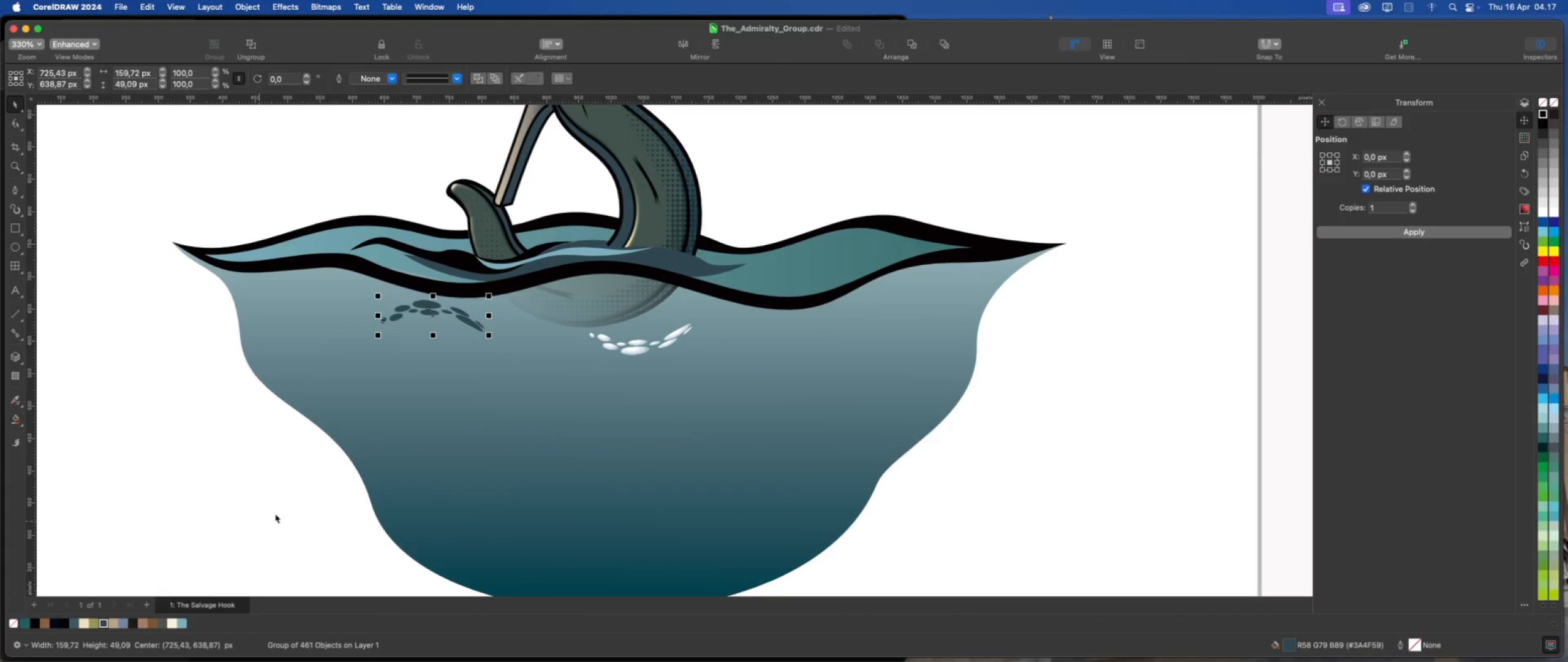 
scroll: coordinate [465, 433], scroll_direction: down, amount: 1.0
 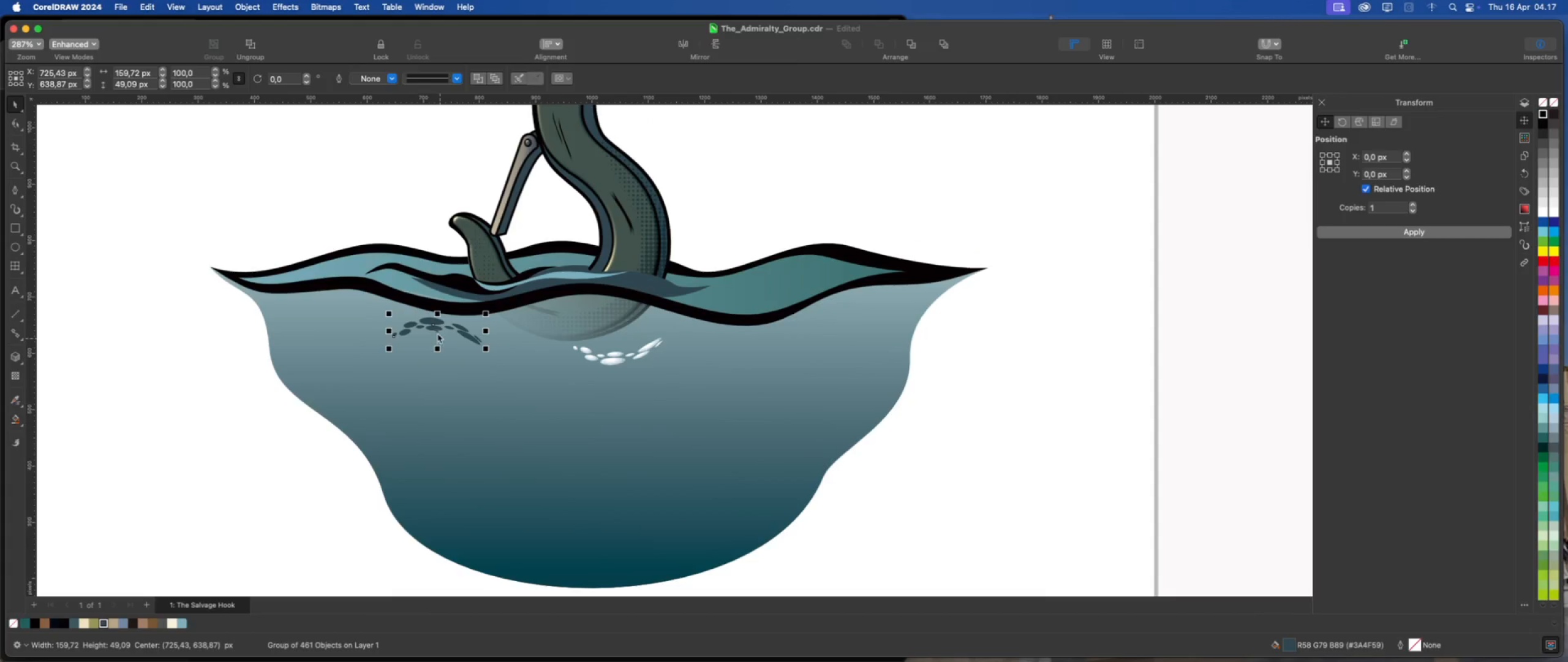 
left_click([437, 331])
 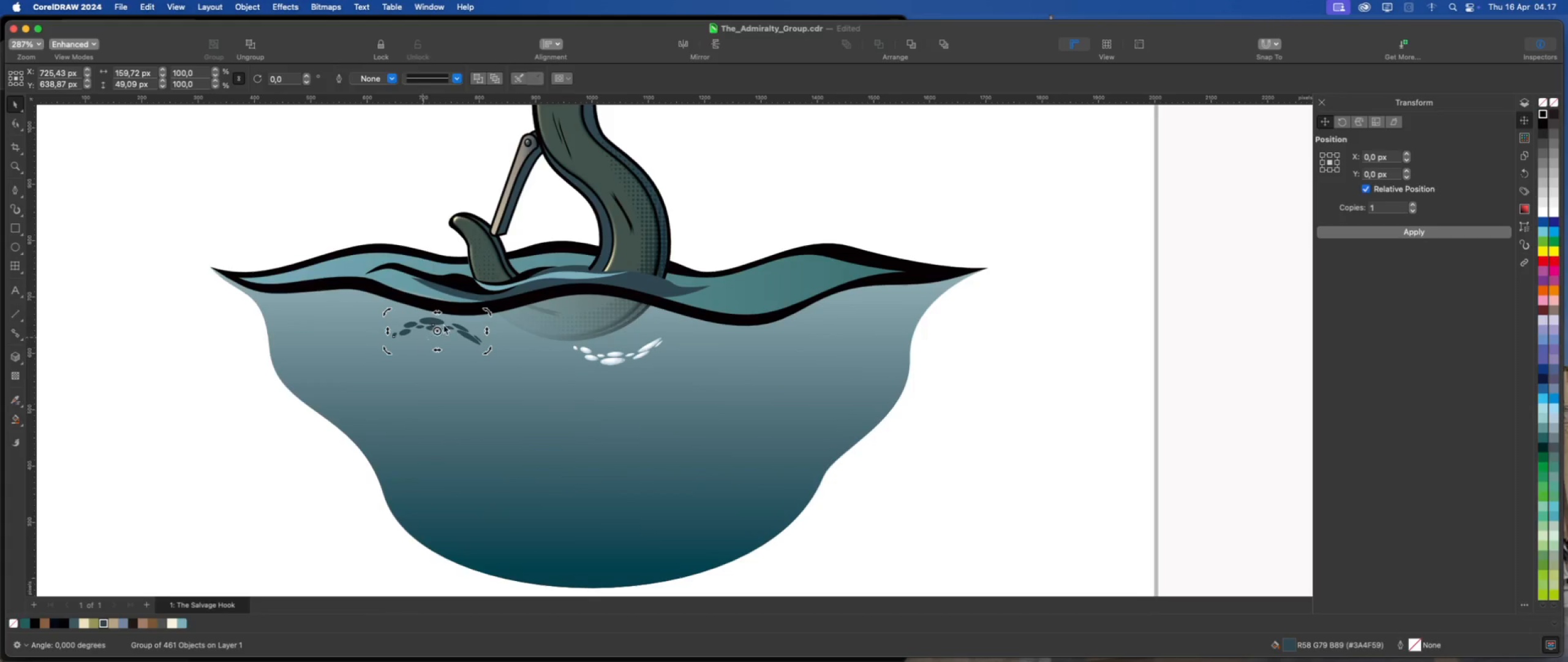 
left_click_drag(start_coordinate=[486, 330], to_coordinate=[486, 319])
 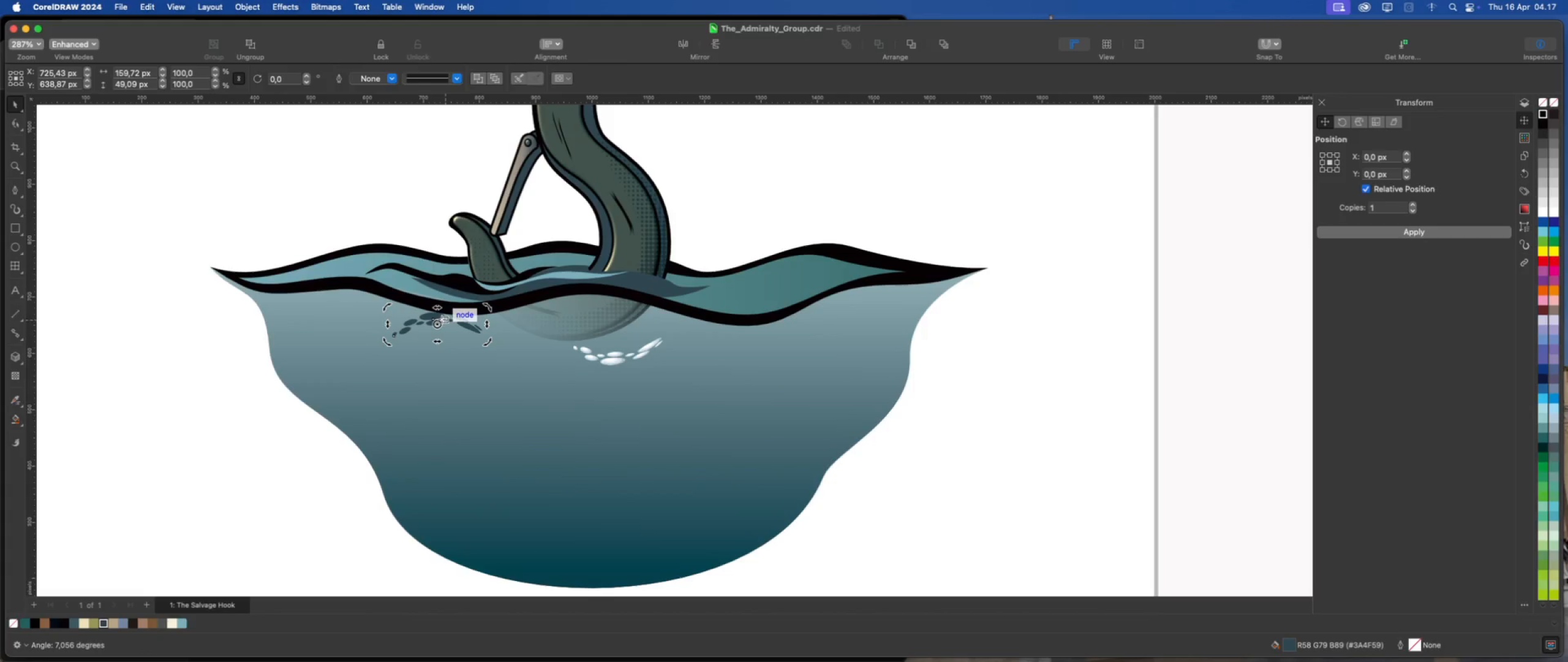 
left_click([442, 319])
 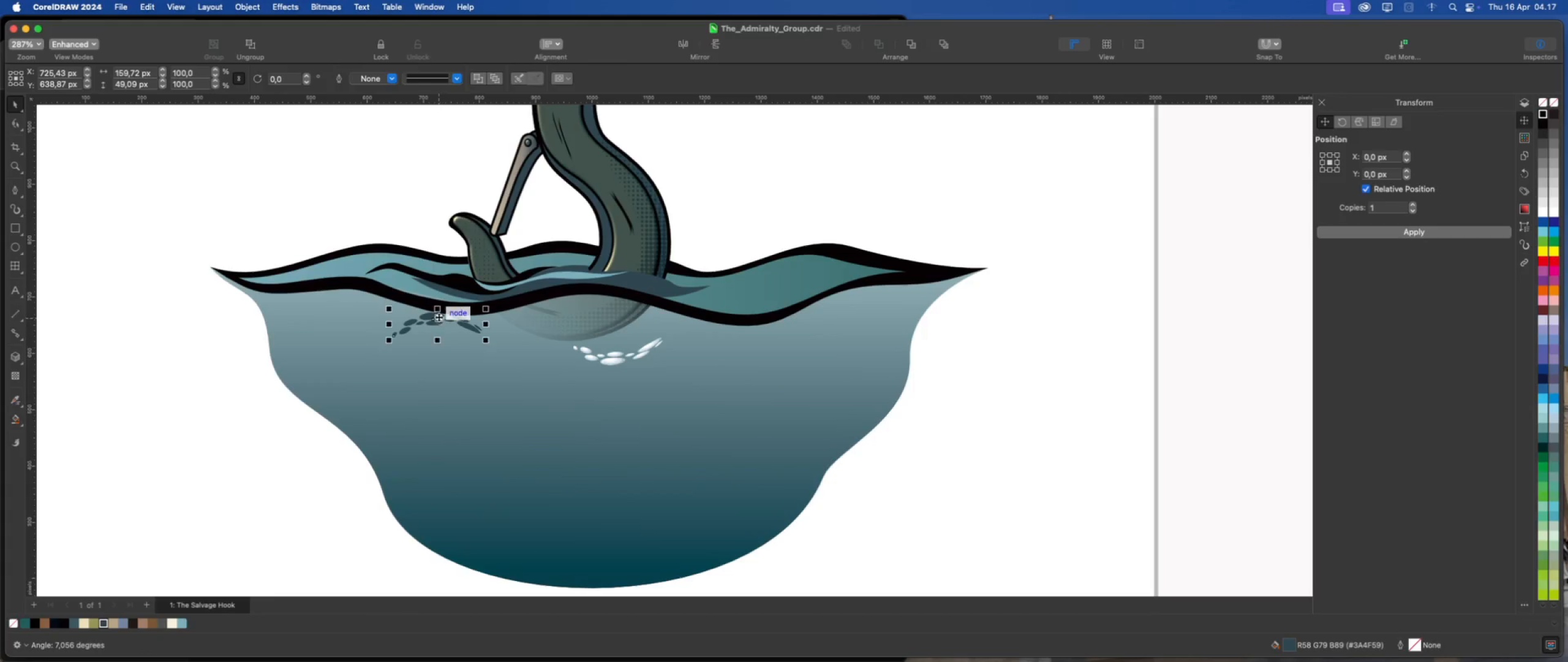 
left_click_drag(start_coordinate=[439, 317], to_coordinate=[451, 327])
 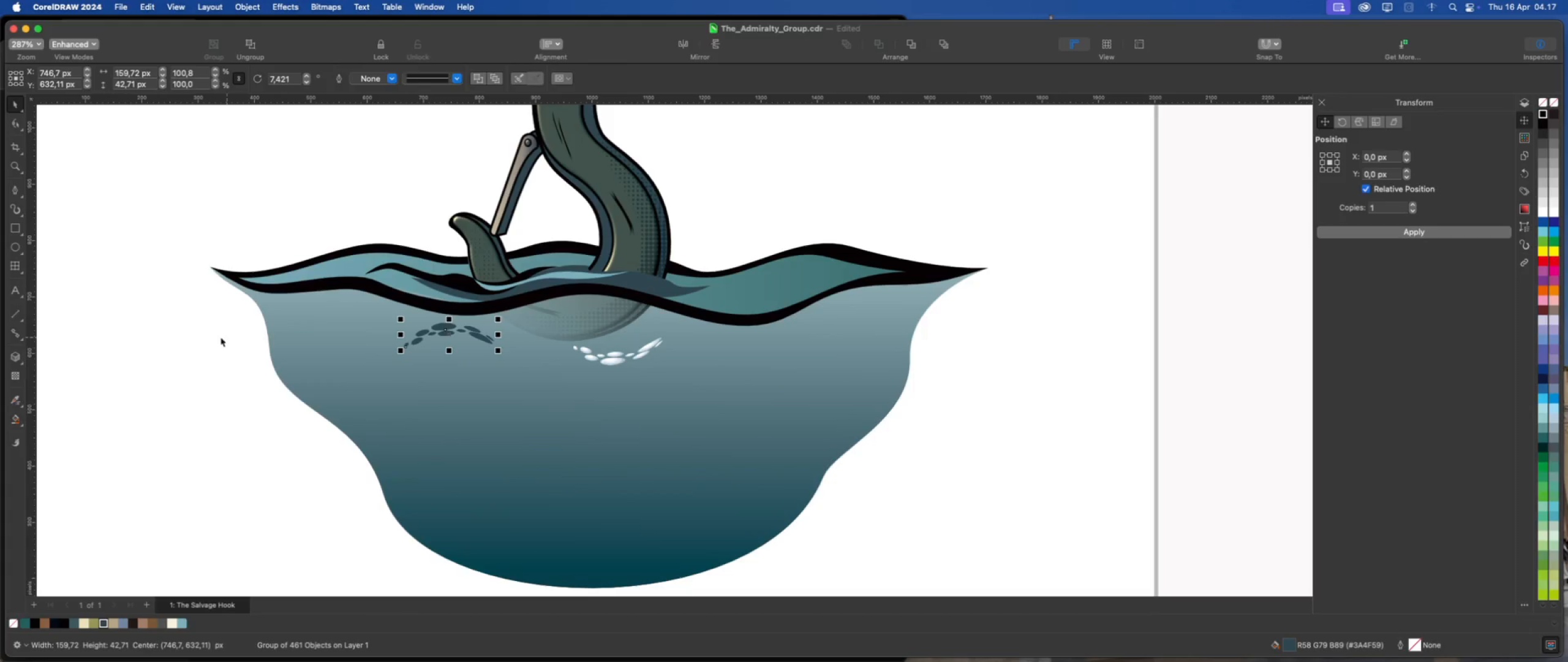 
left_click([218, 338])
 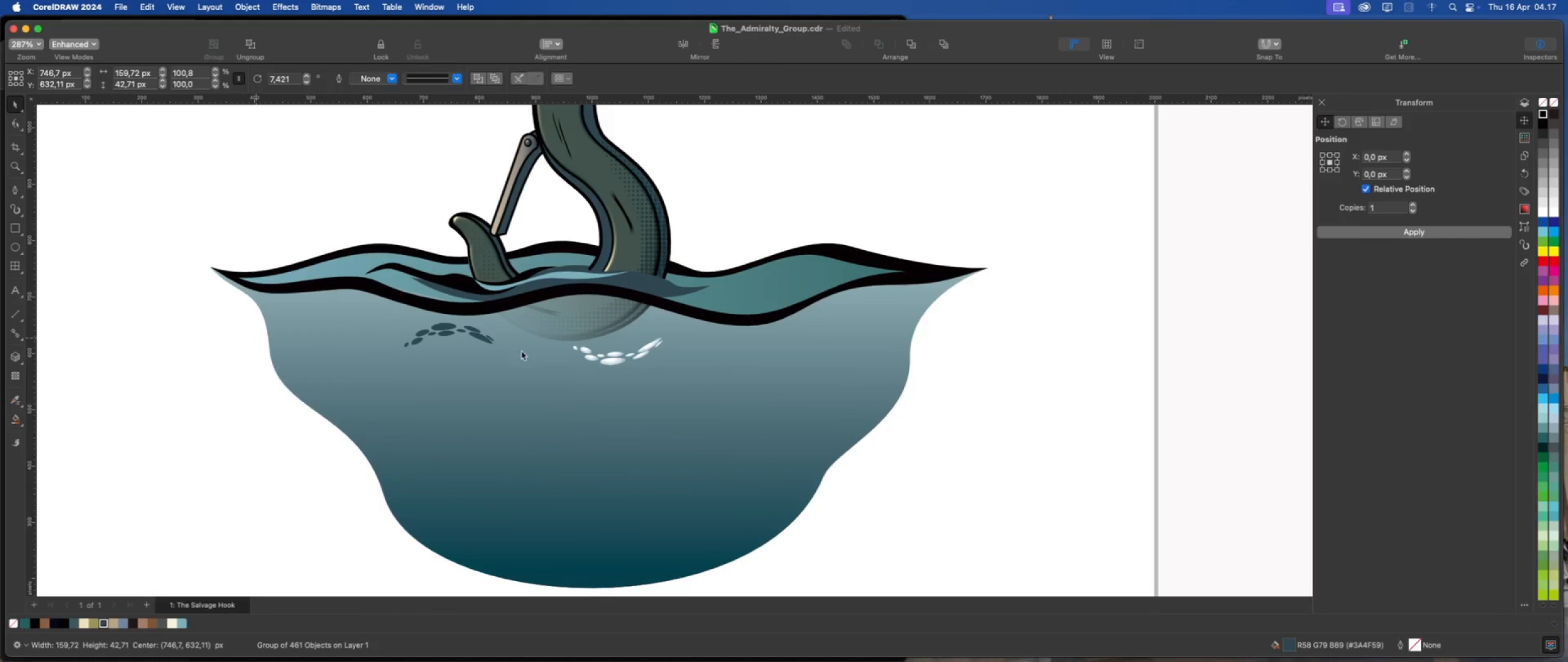 
scroll: coordinate [530, 362], scroll_direction: down, amount: 4.0
 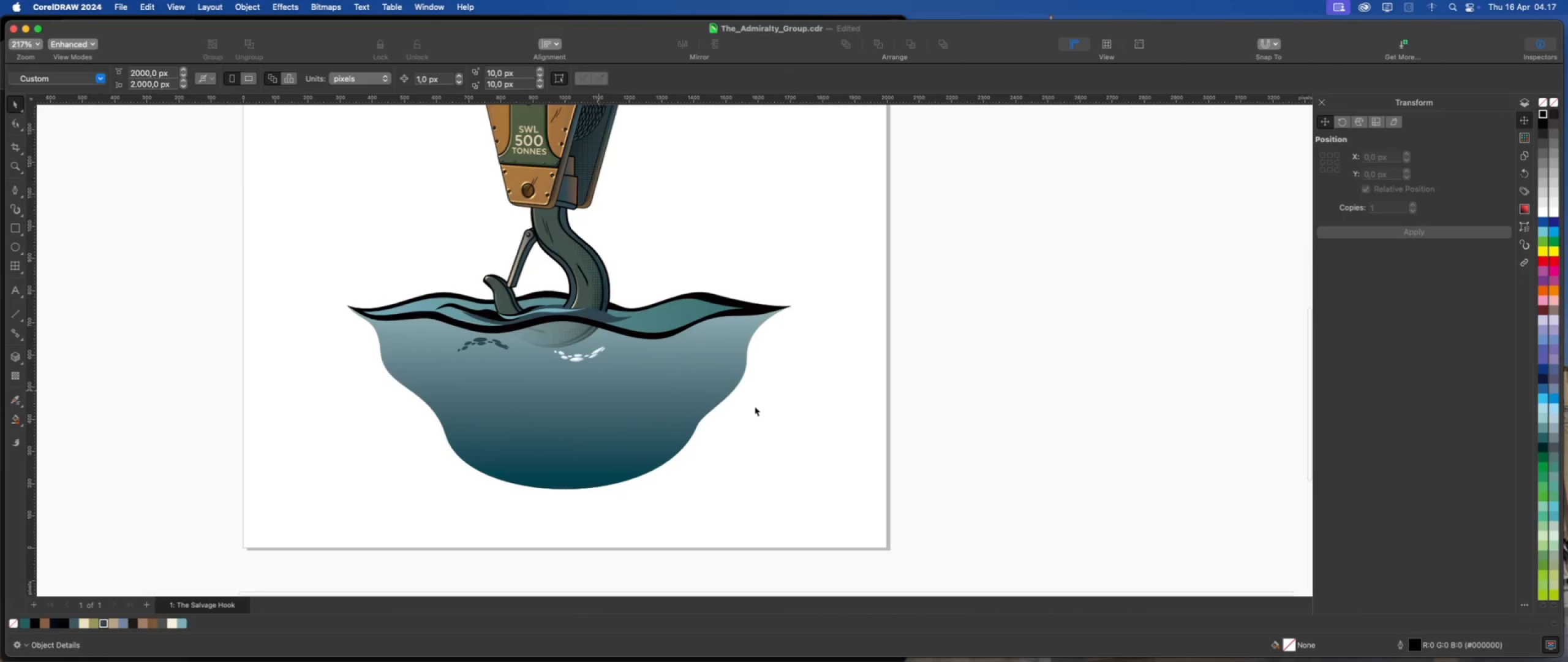 
left_click([779, 409])
 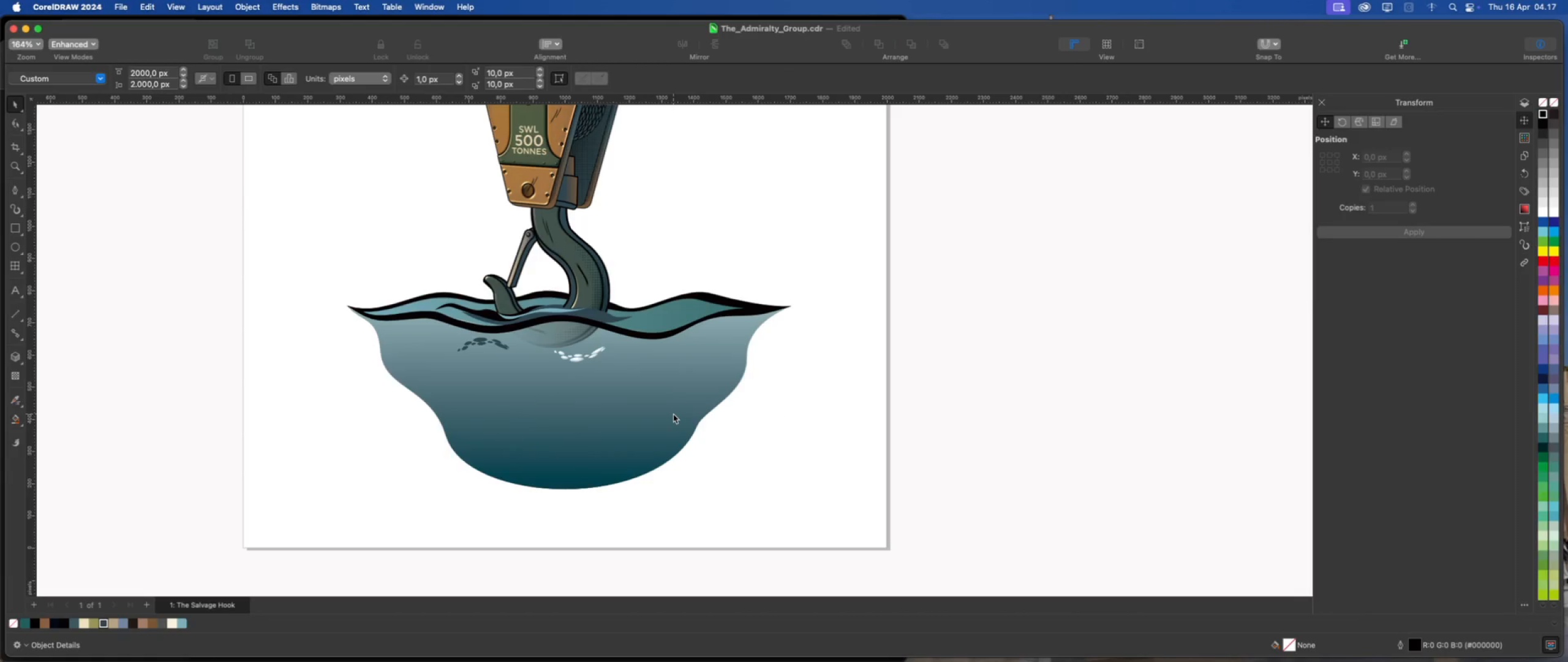 
scroll: coordinate [617, 407], scroll_direction: down, amount: 1.0
 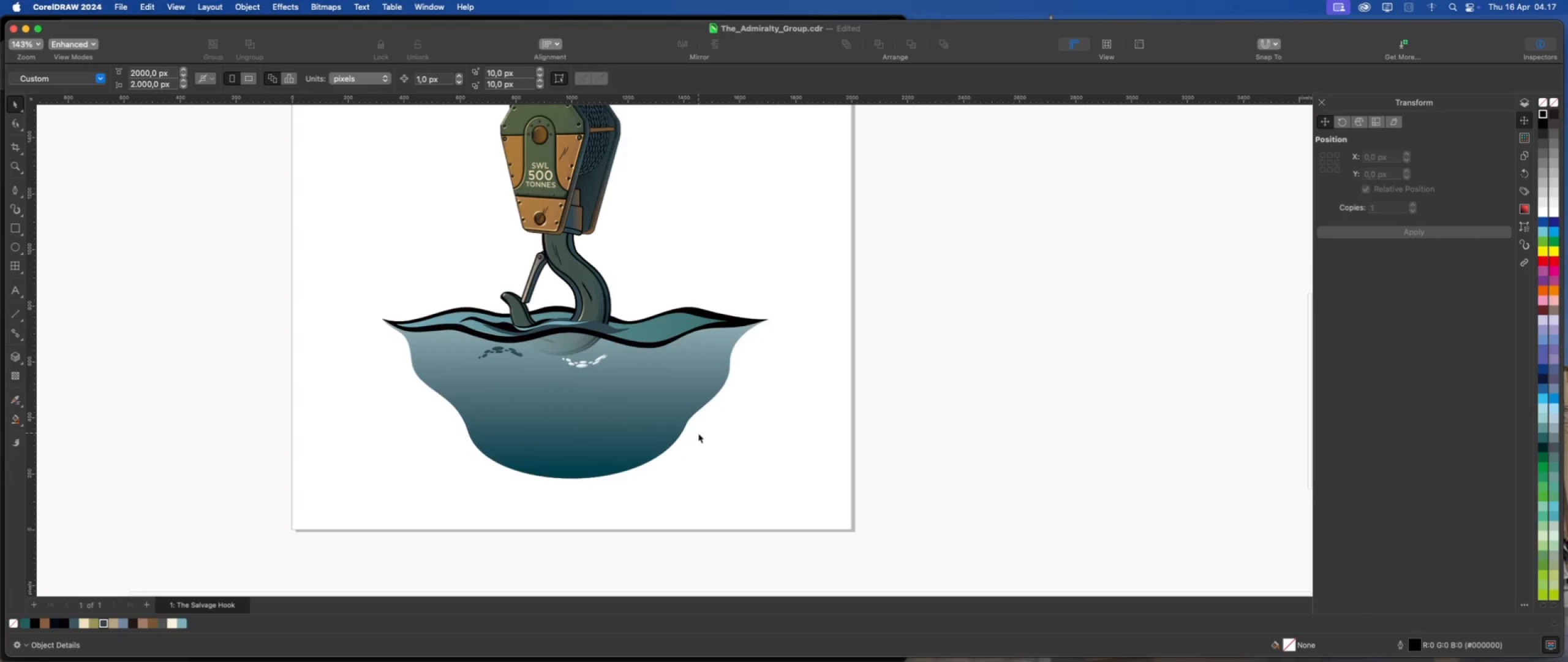 
scroll: coordinate [524, 376], scroll_direction: none, amount: 0.0
 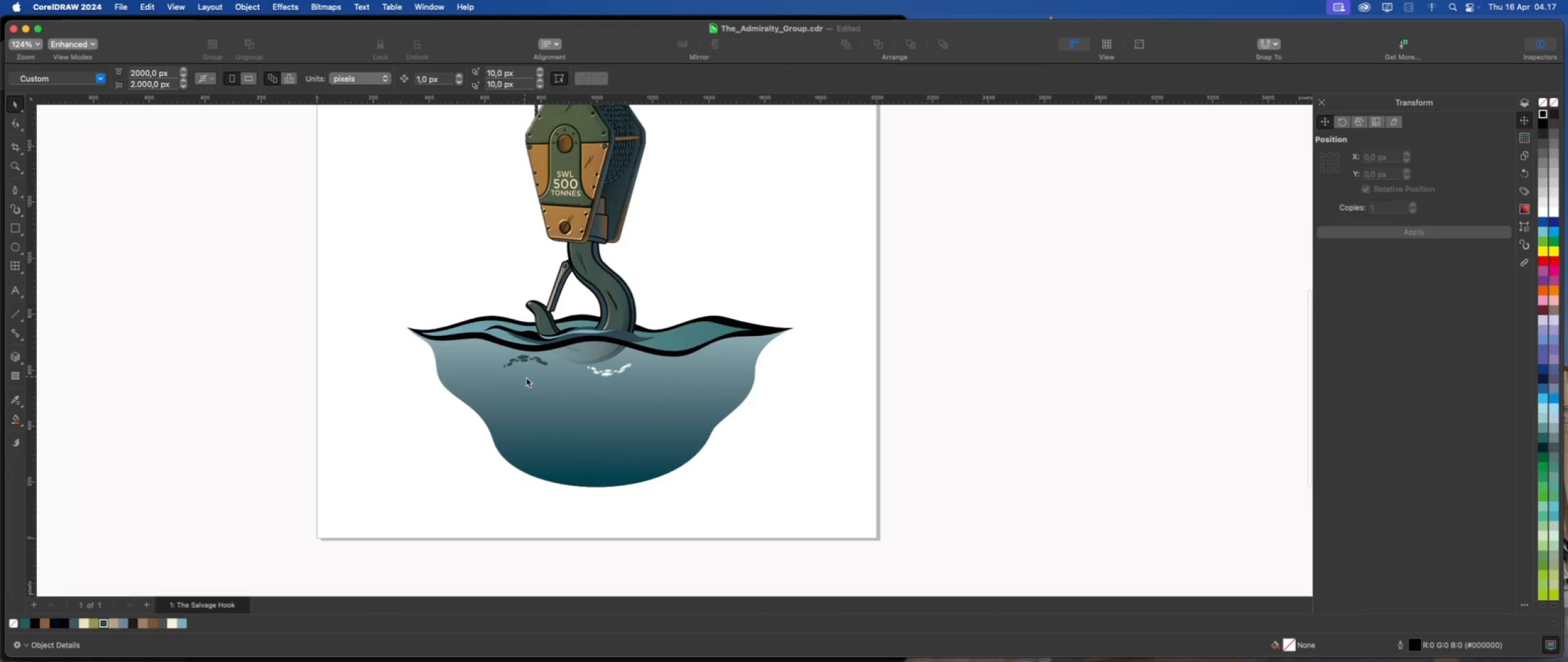 
scroll: coordinate [526, 378], scroll_direction: up, amount: 1.0
 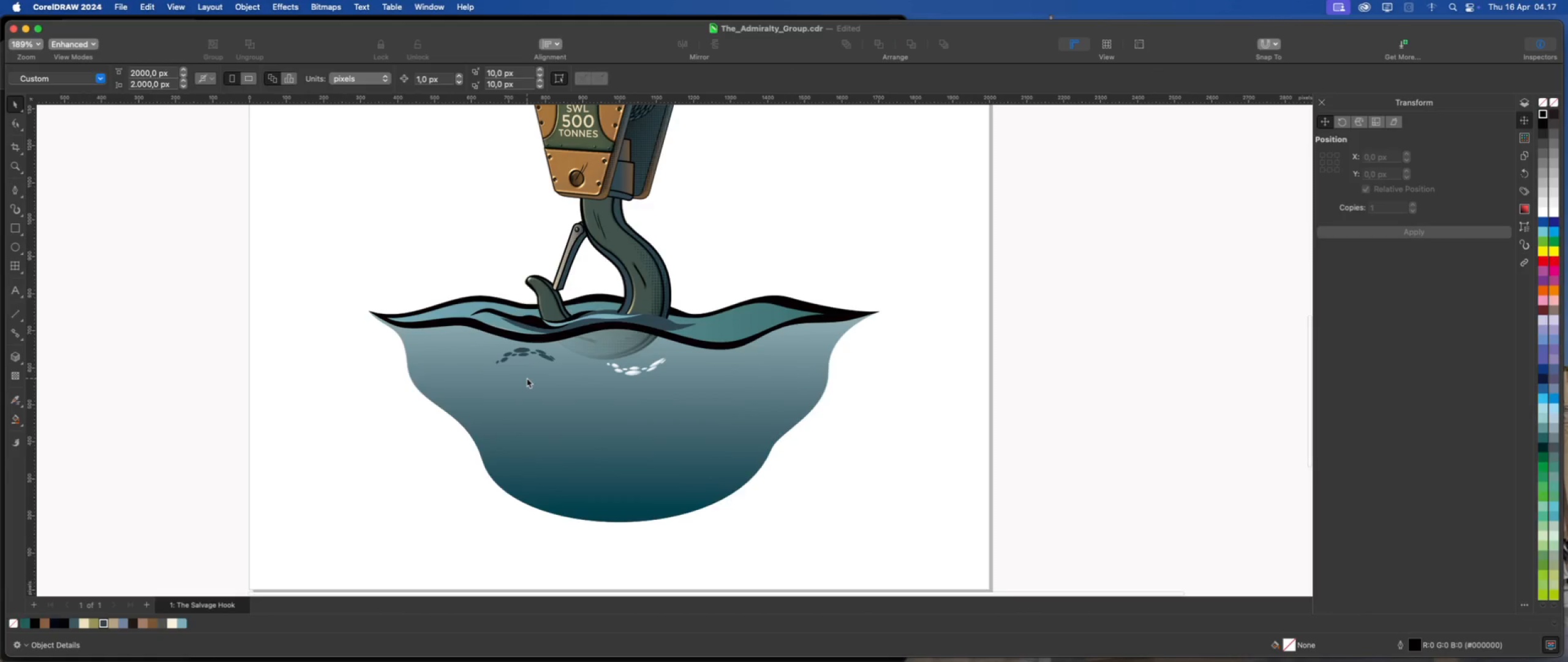 
scroll: coordinate [527, 378], scroll_direction: down, amount: 3.0
 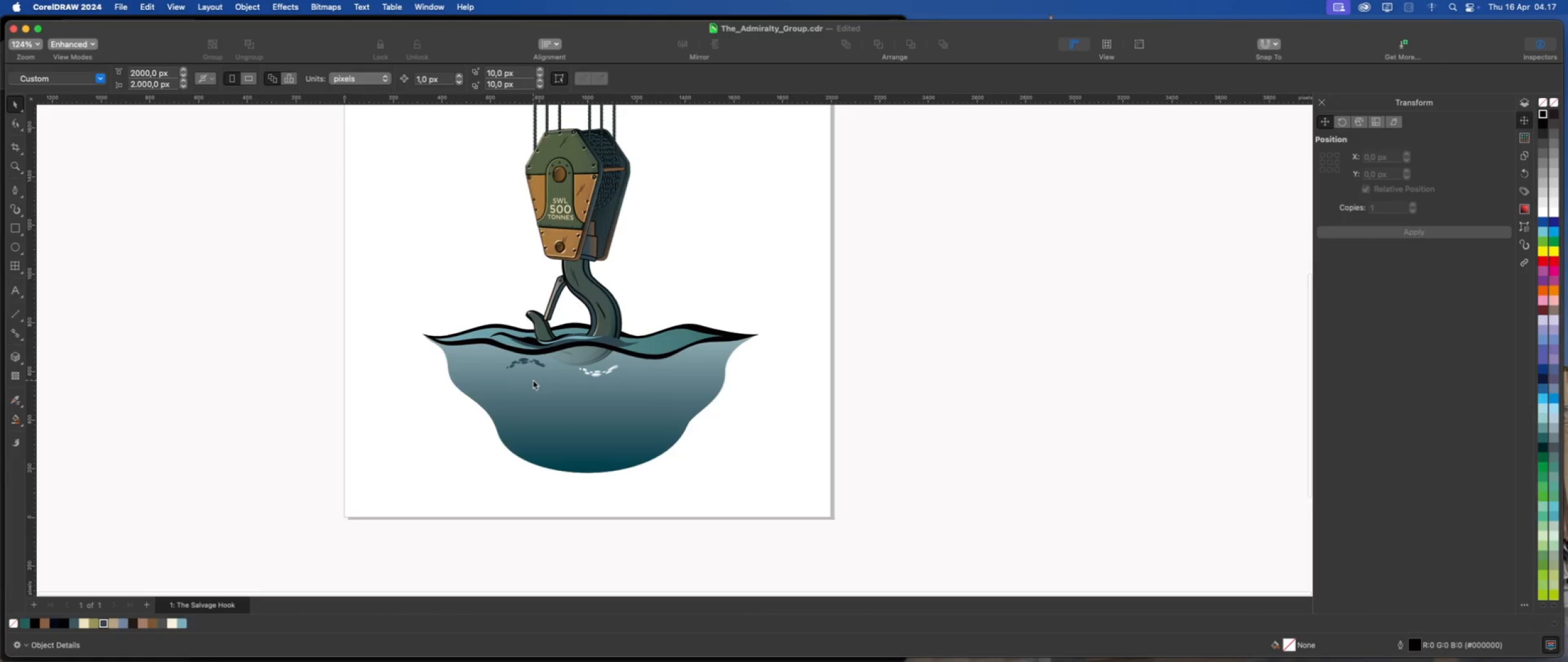 
scroll: coordinate [469, 349], scroll_direction: up, amount: 2.0
 